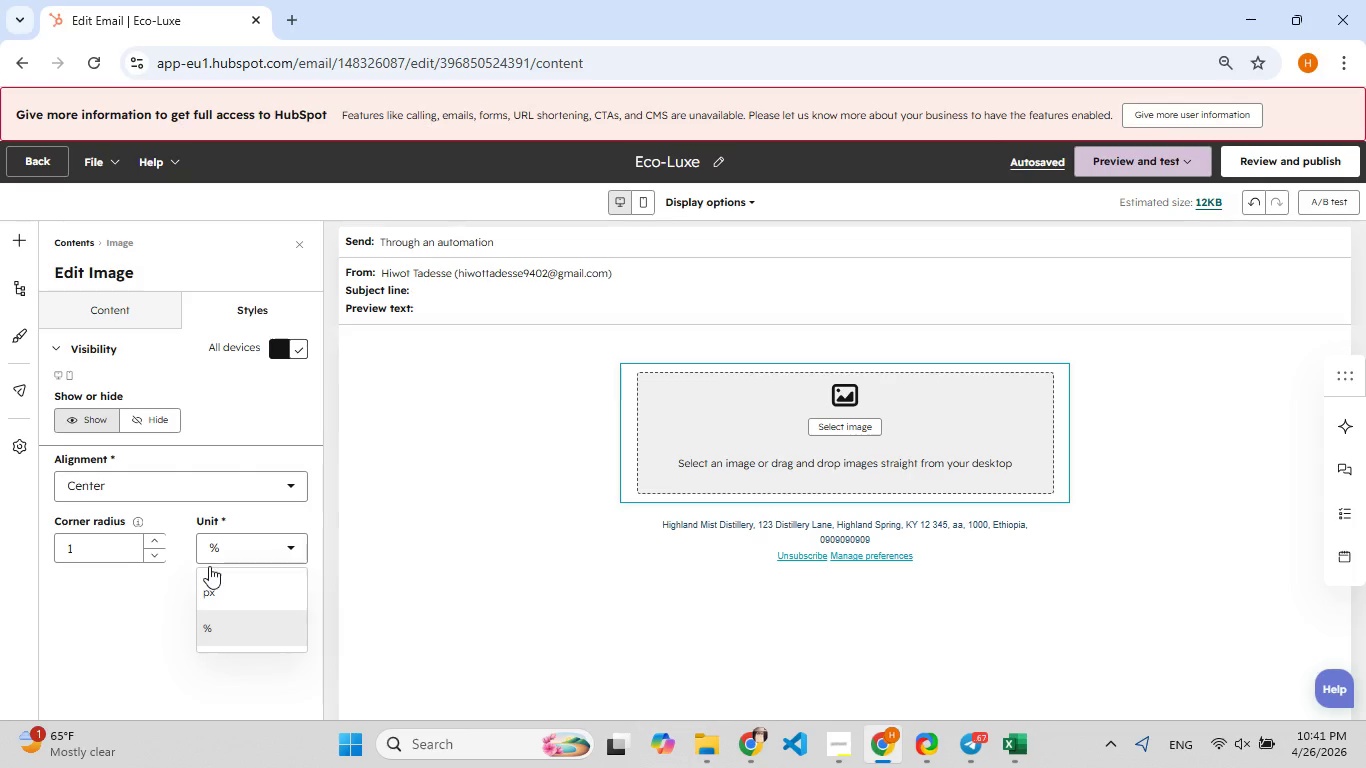 
left_click([209, 590])
 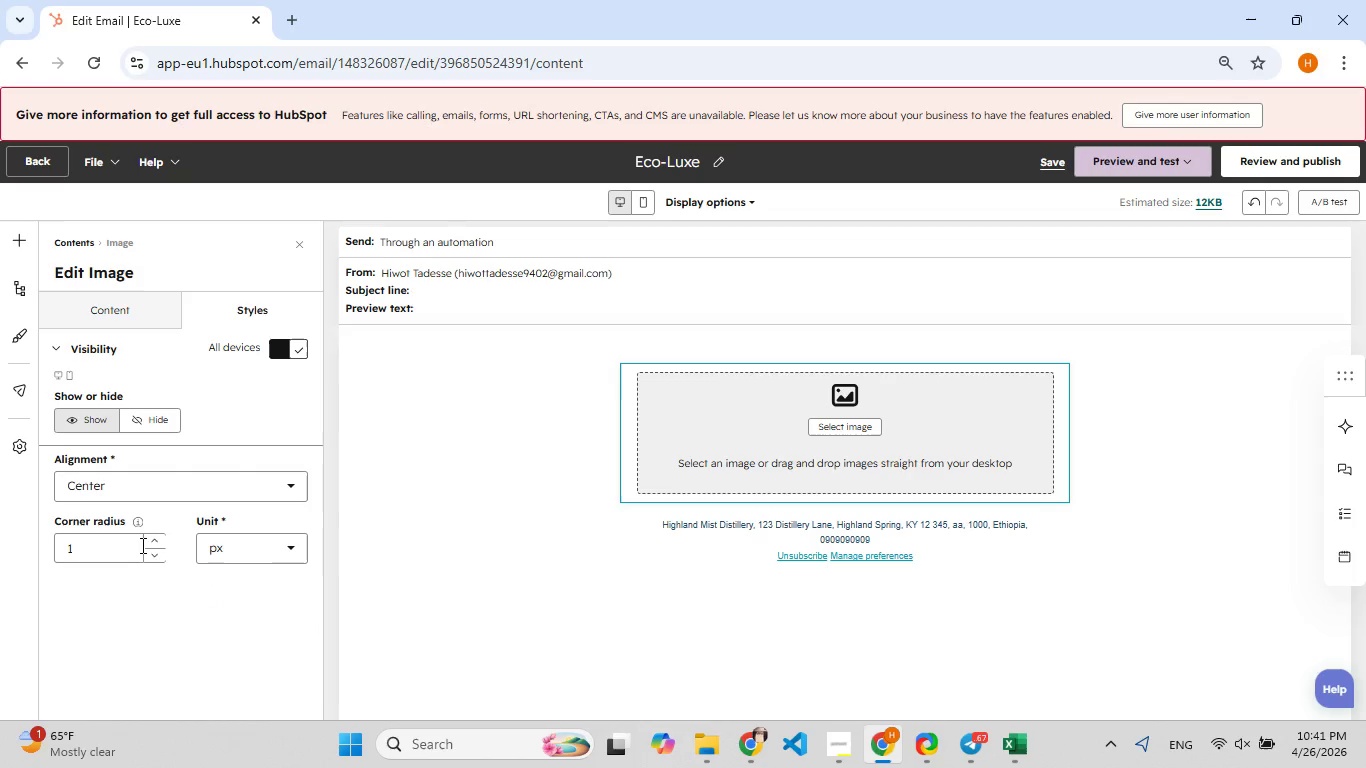 
left_click([114, 555])
 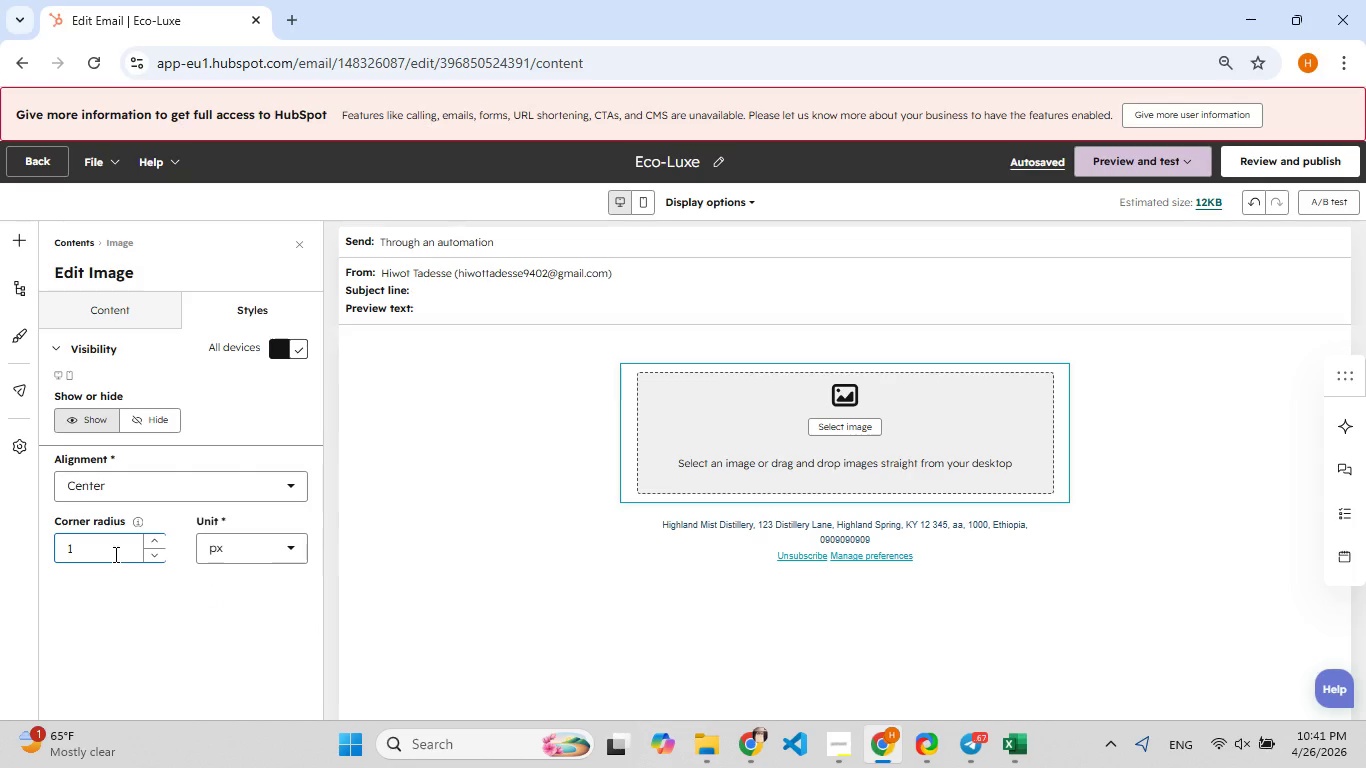 
type(20)
 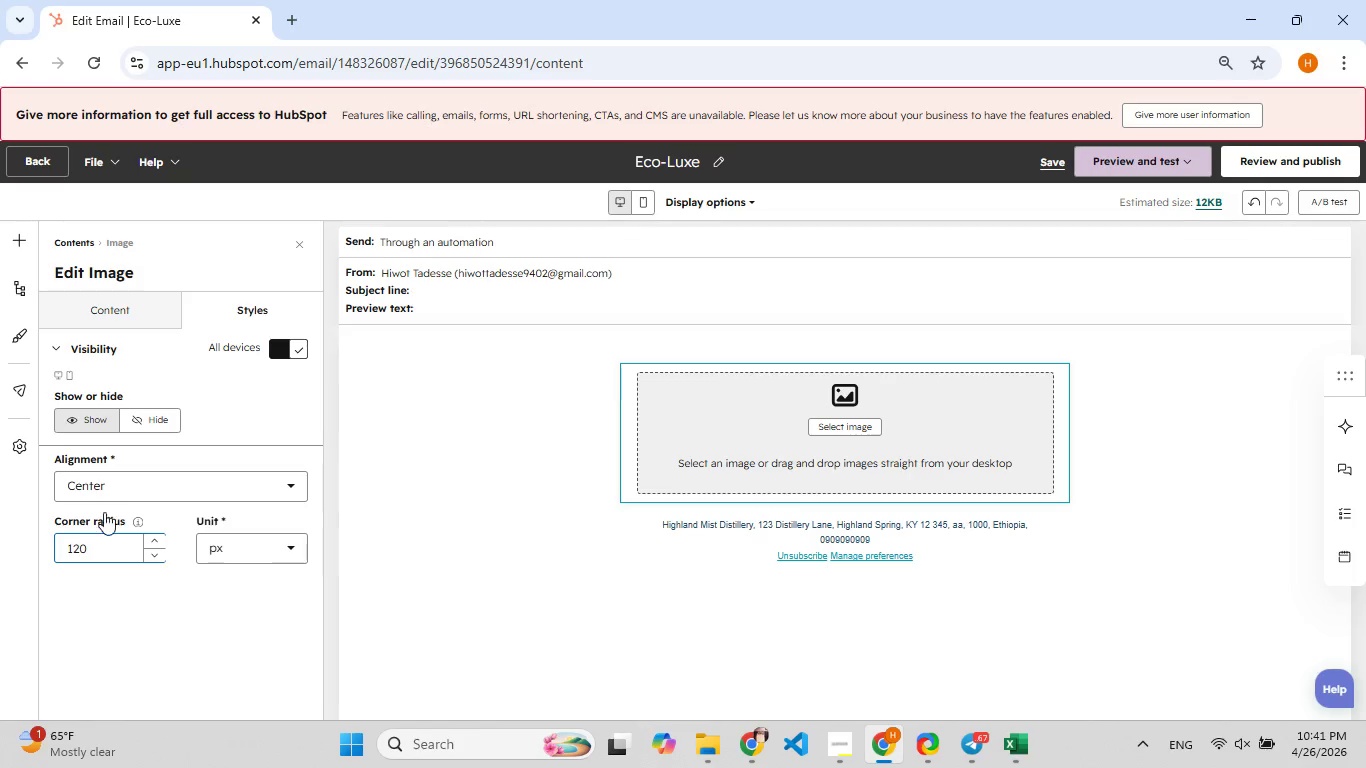 
left_click([104, 602])
 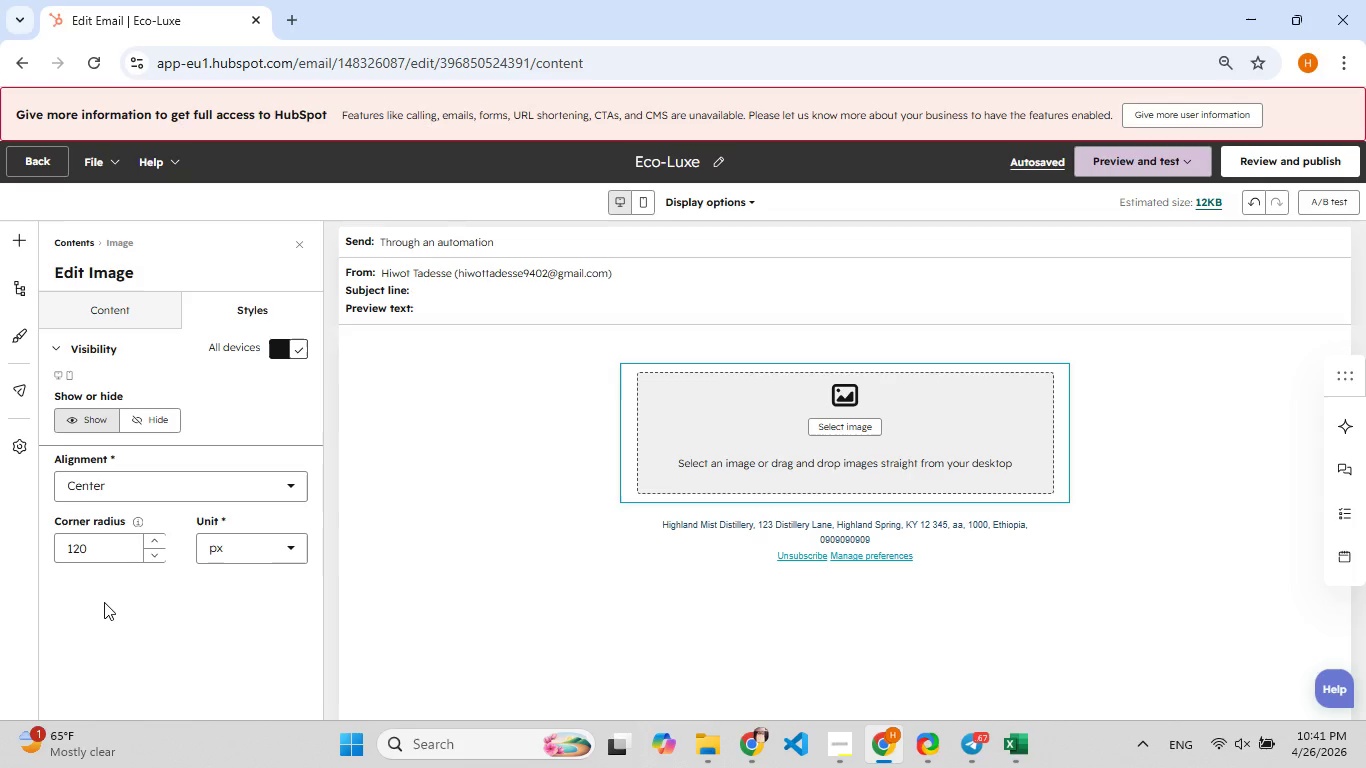 
wait(9.91)
 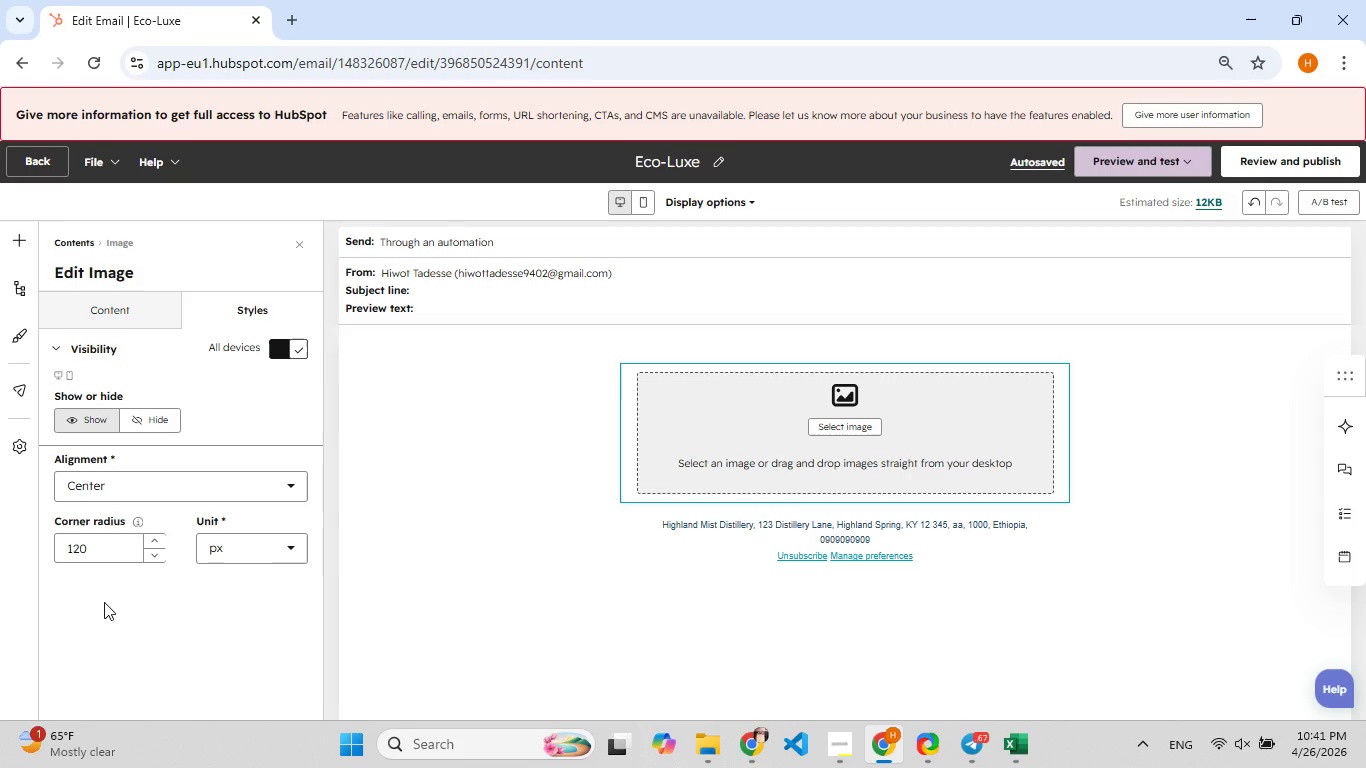 
left_click([648, 207])
 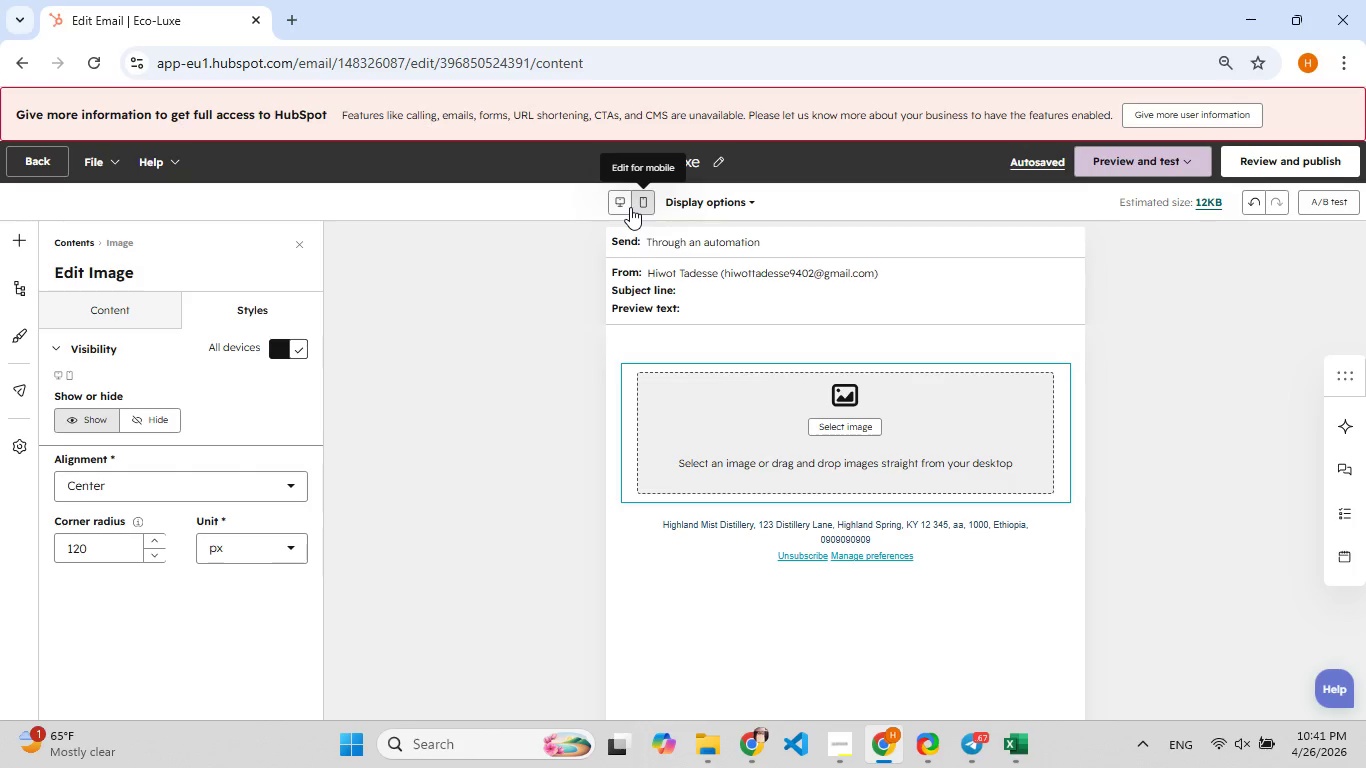 
left_click([630, 207])
 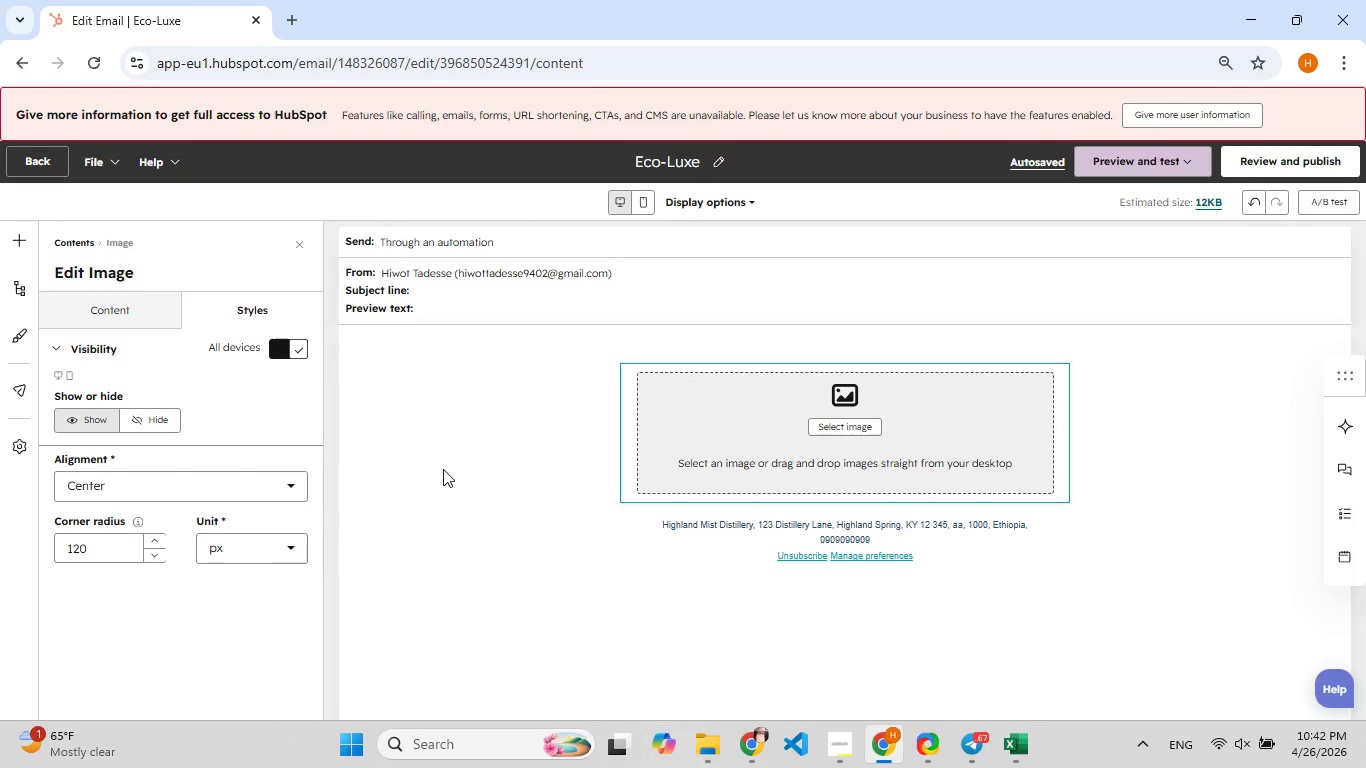 
wait(22.92)
 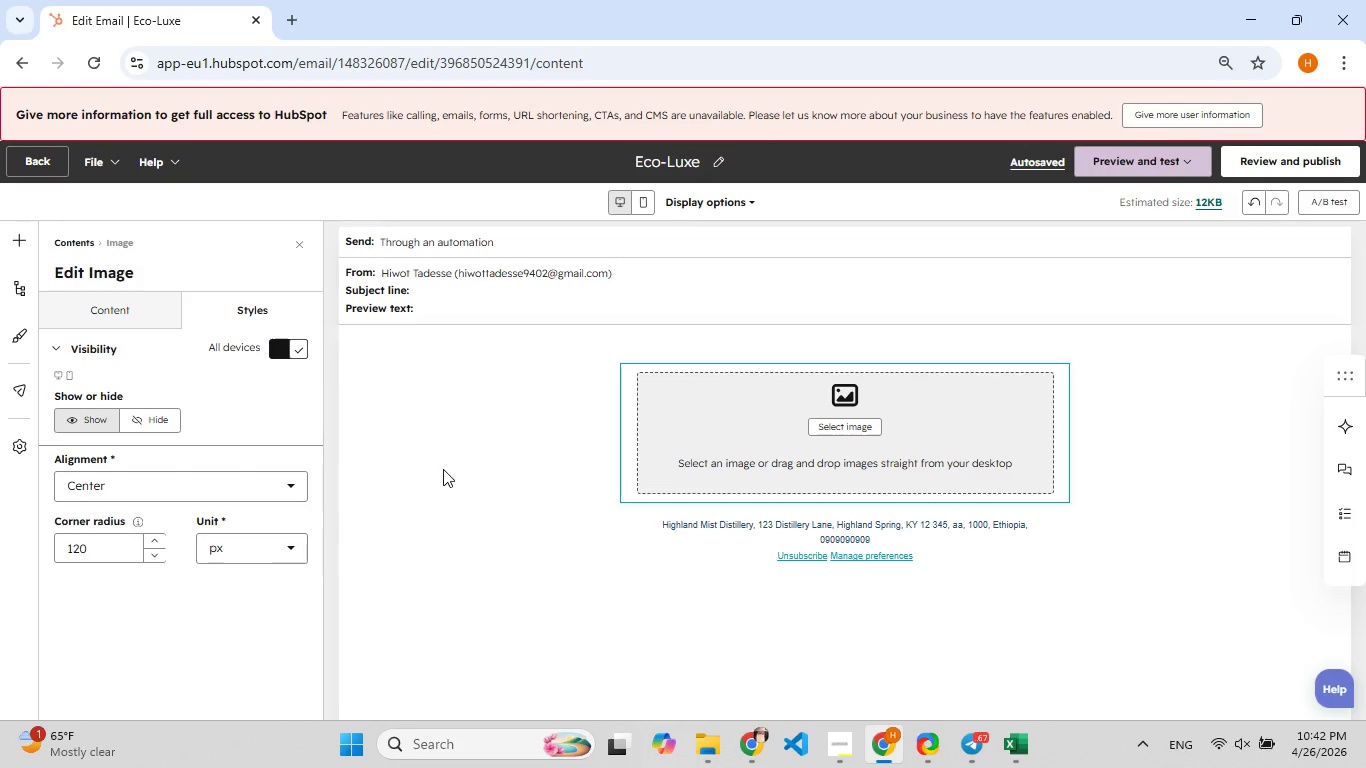 
left_click([670, 602])
 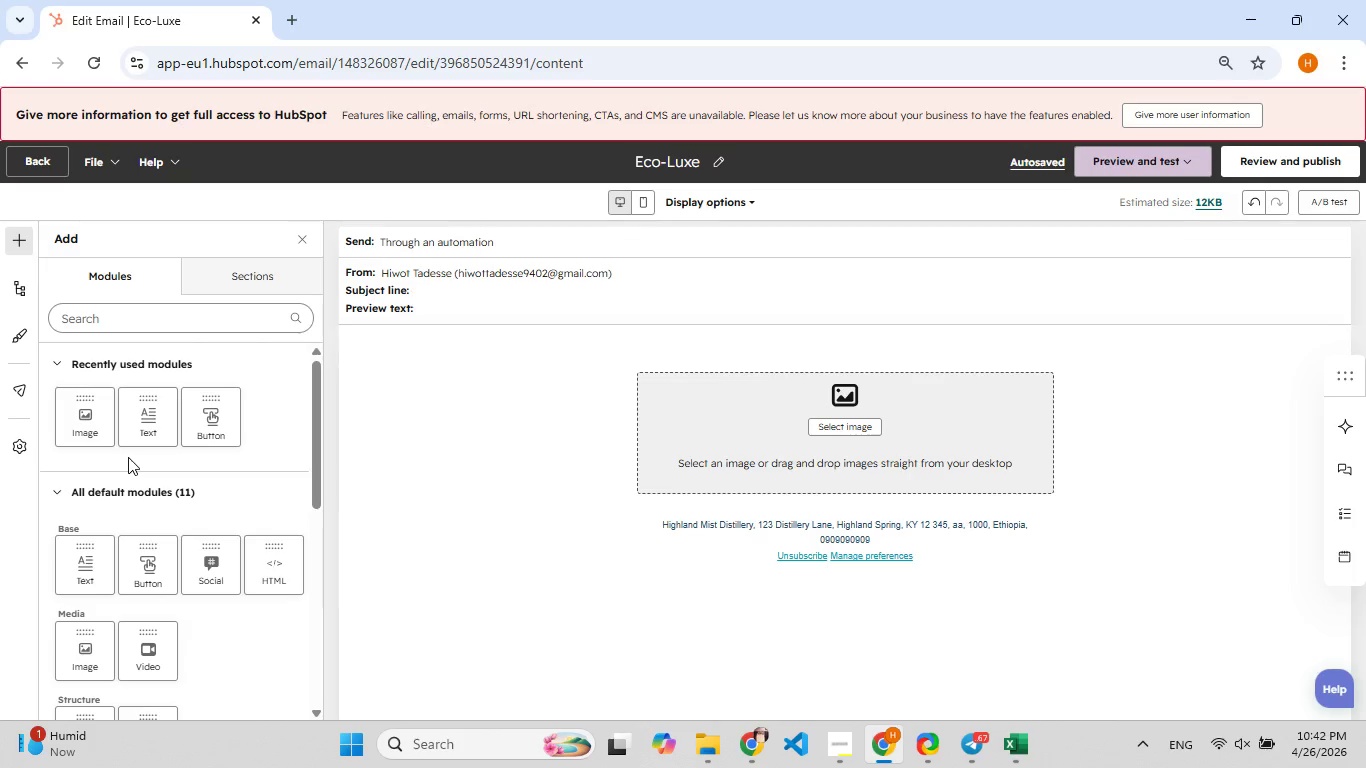 
wait(16.45)
 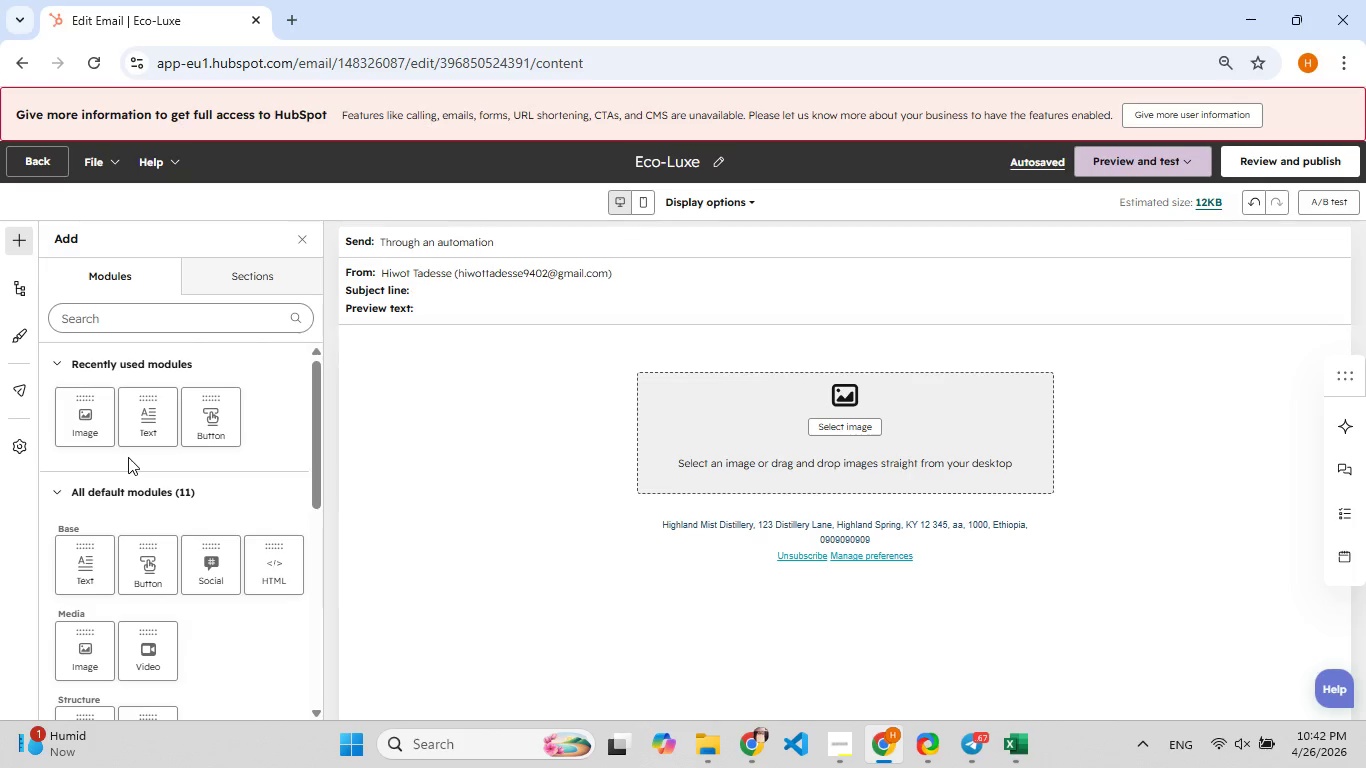 
left_click([652, 453])
 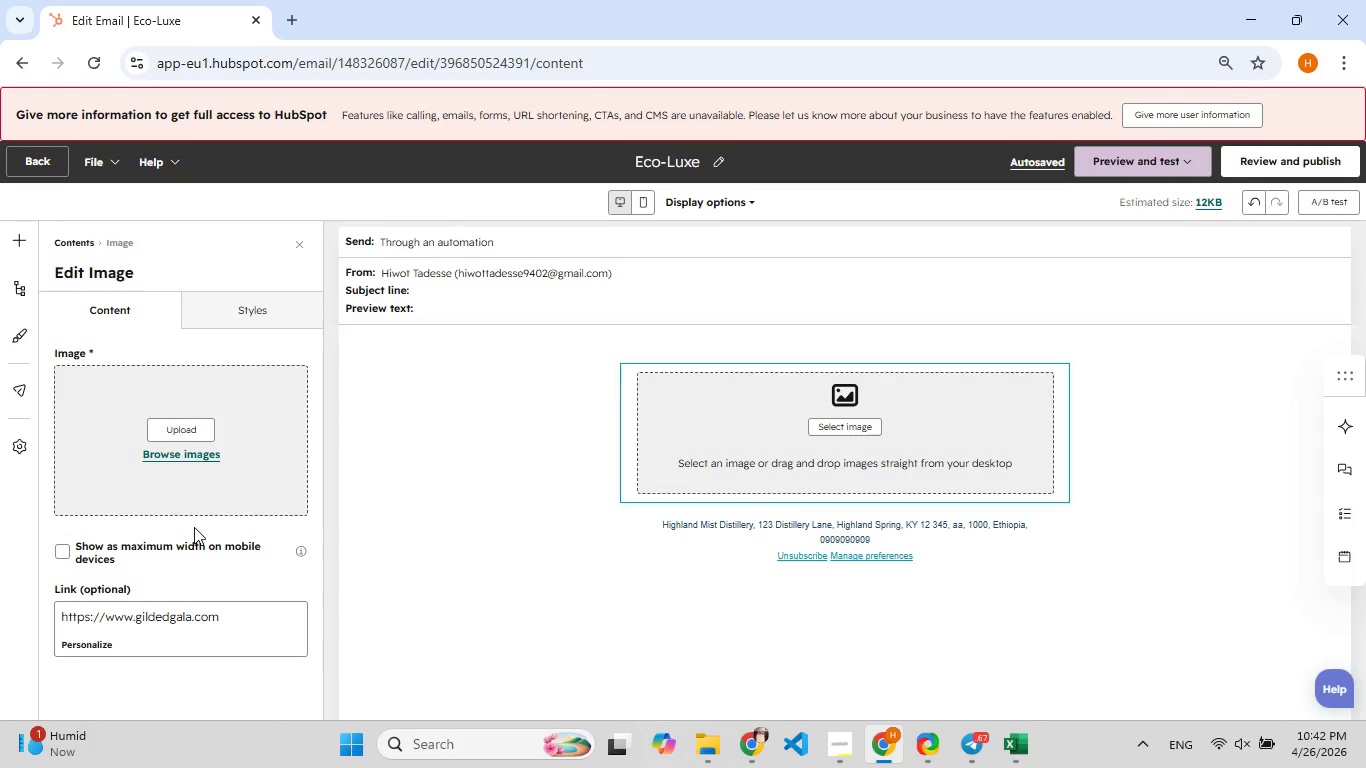 
left_click([262, 297])
 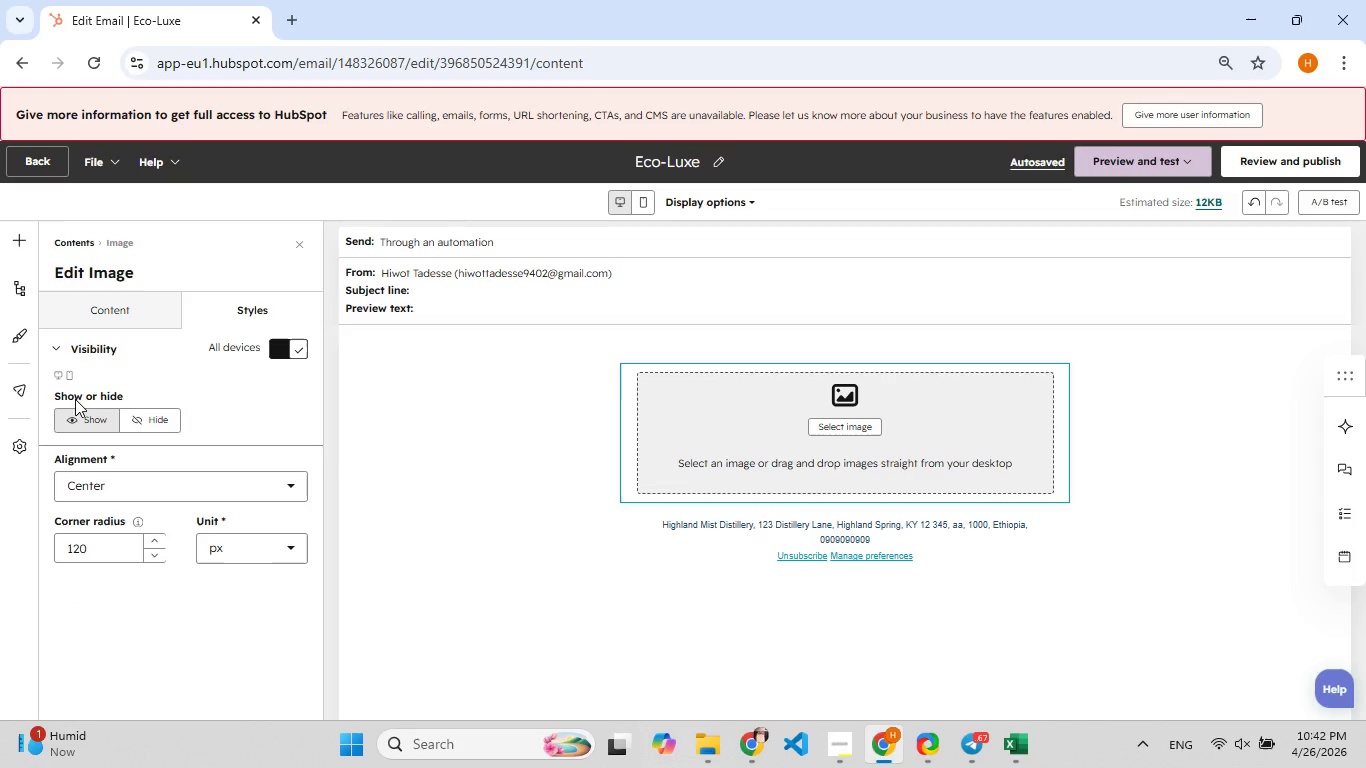 
left_click([72, 373])
 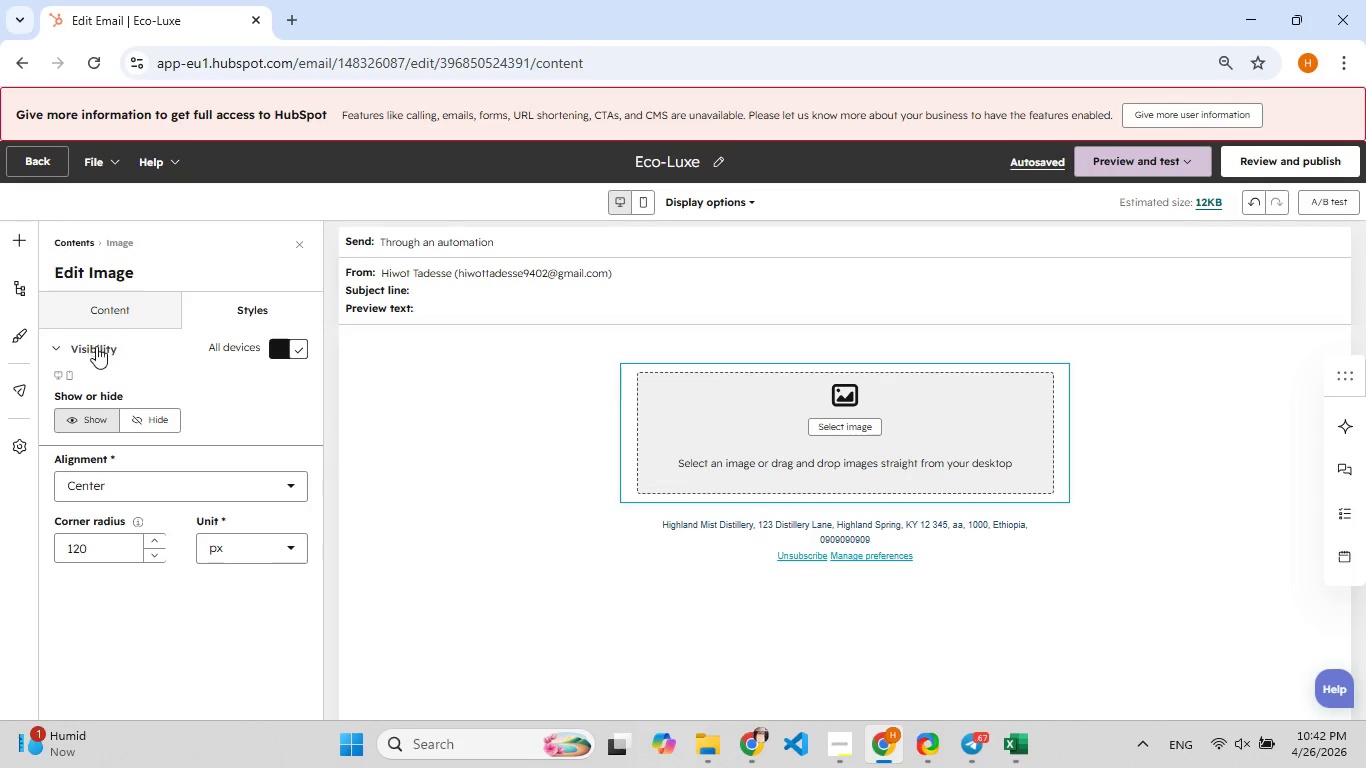 
left_click([121, 361])
 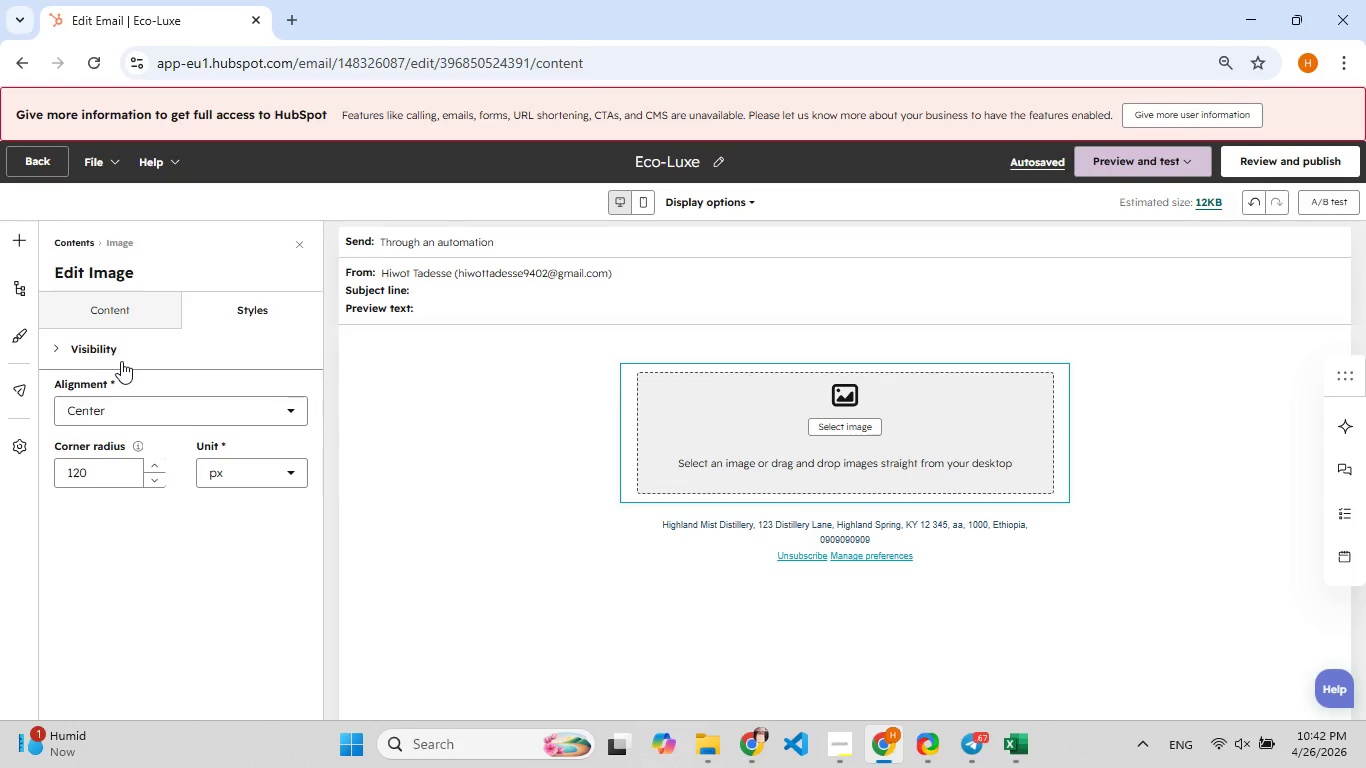 
left_click([121, 361])
 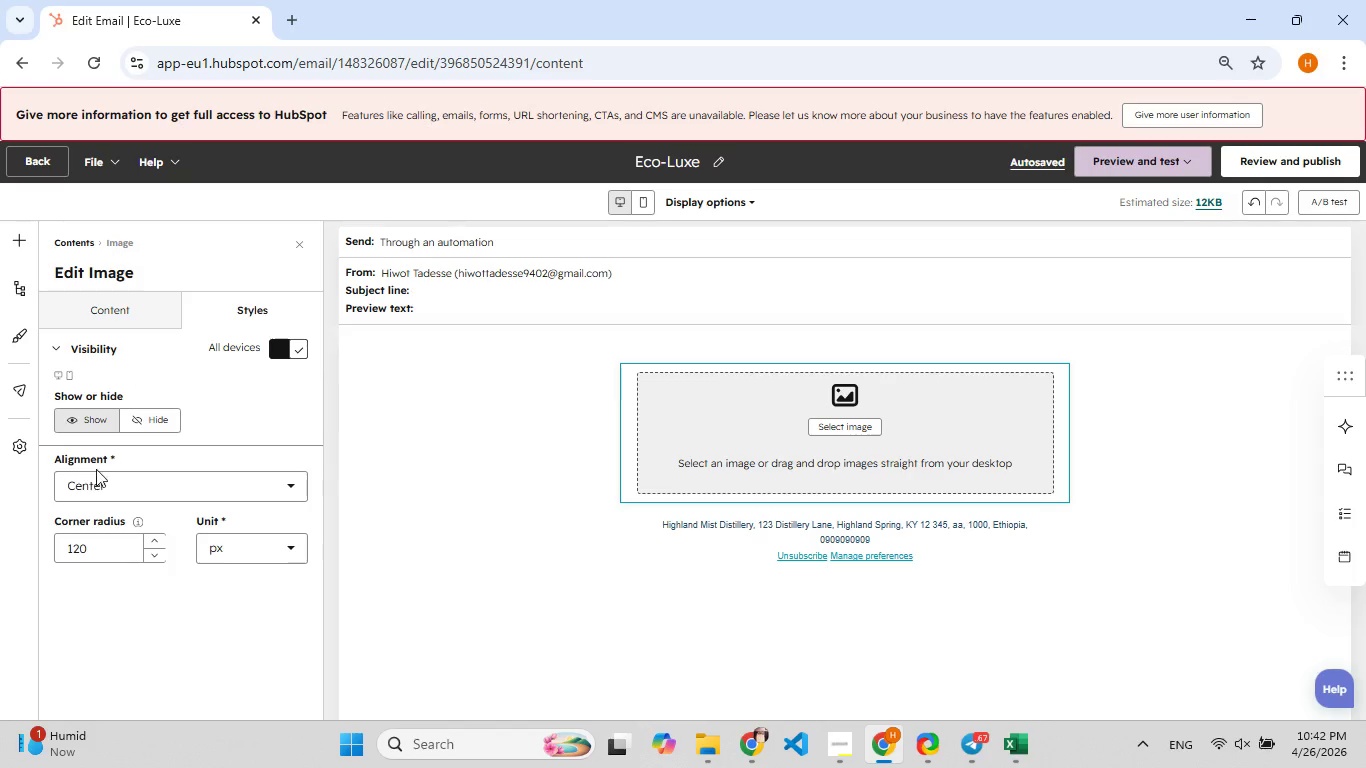 
left_click([97, 462])
 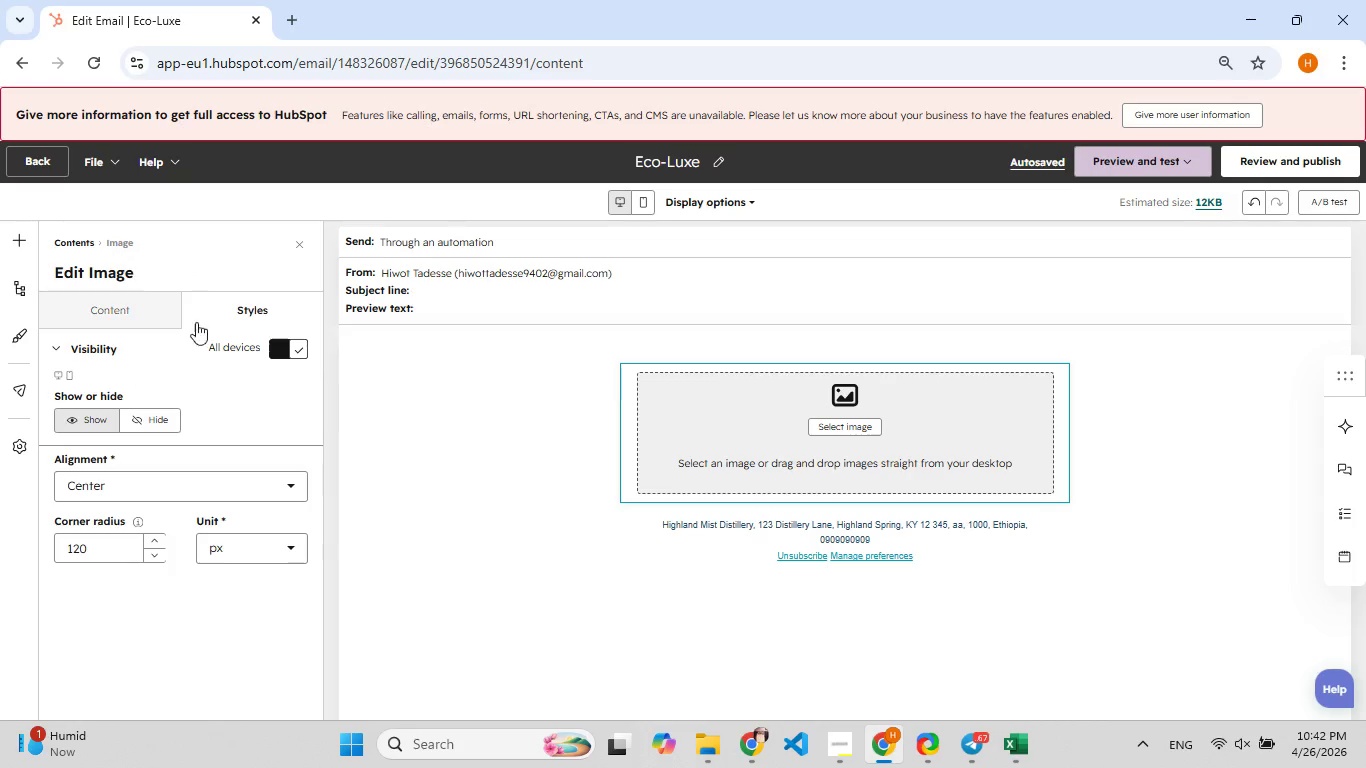 
left_click([558, 575])
 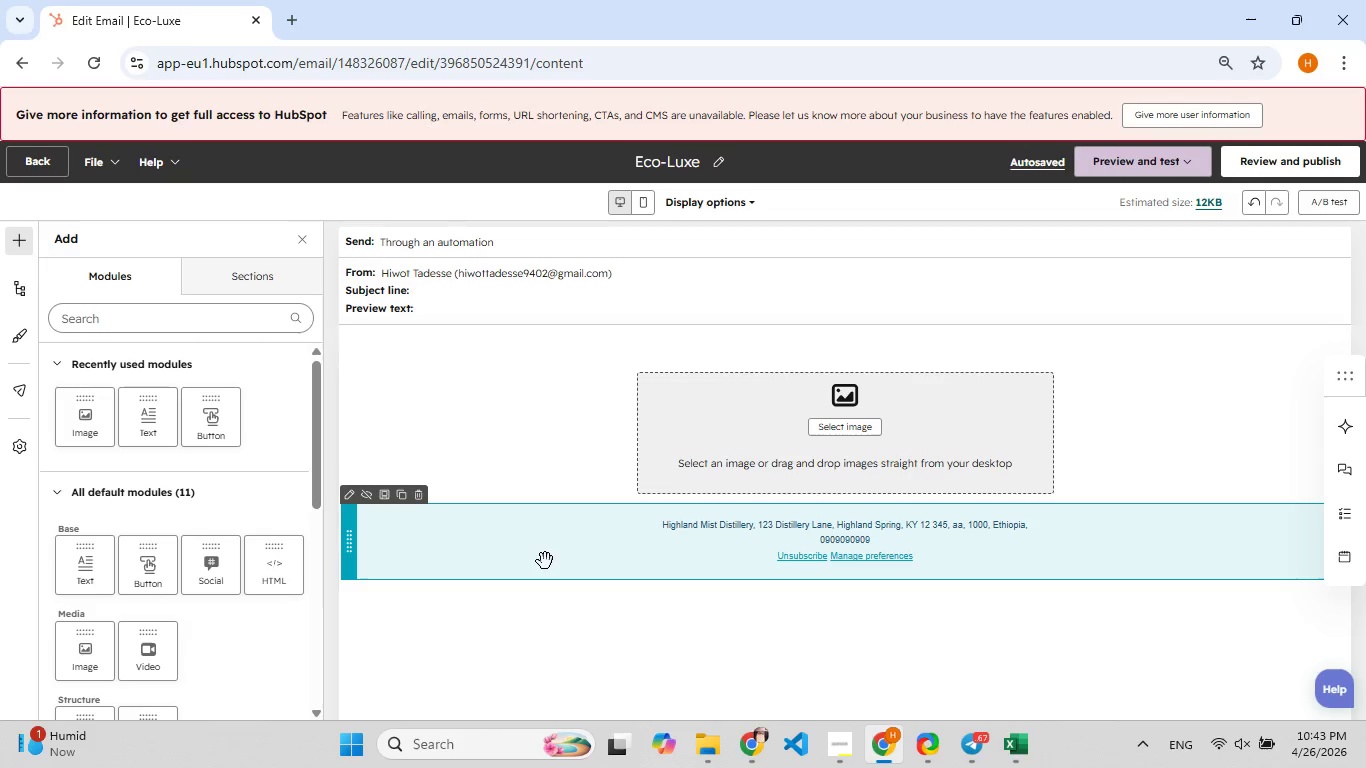 
wait(22.95)
 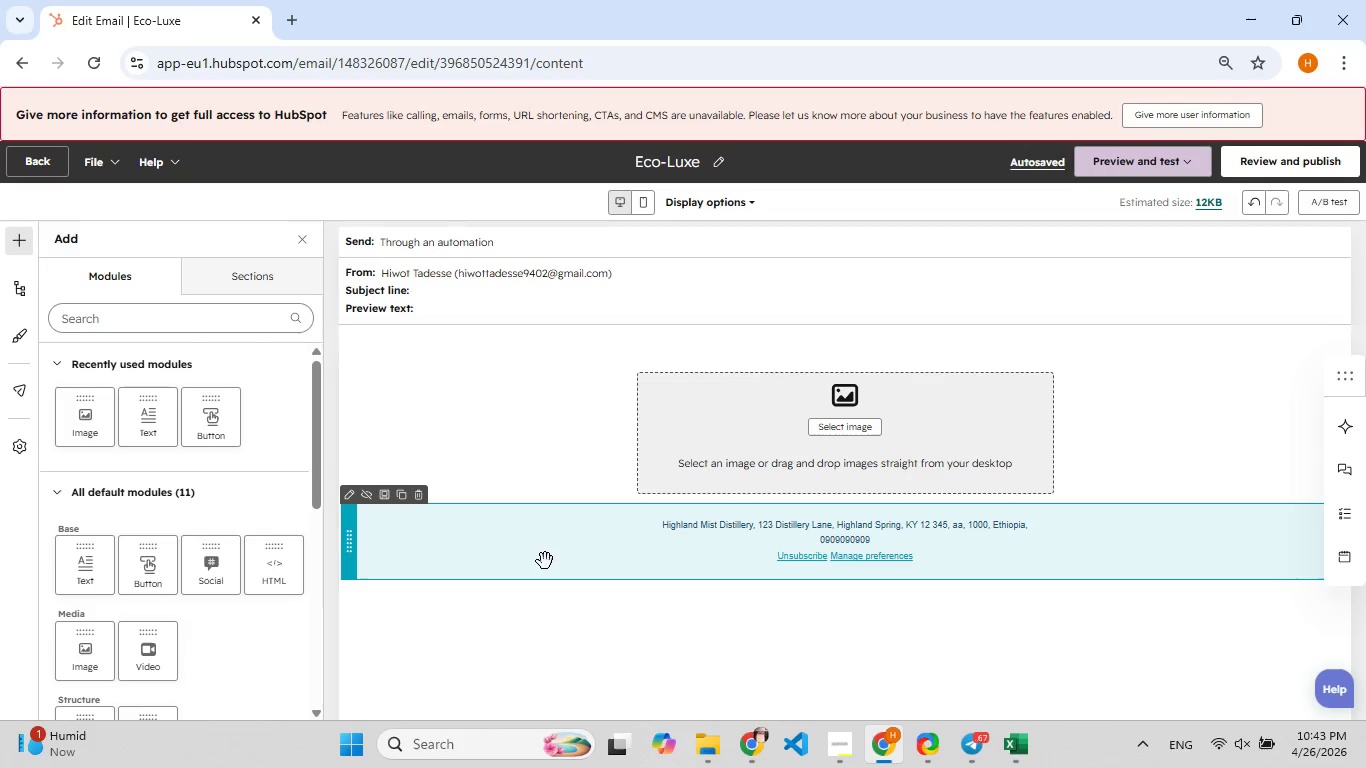 
left_click([658, 655])
 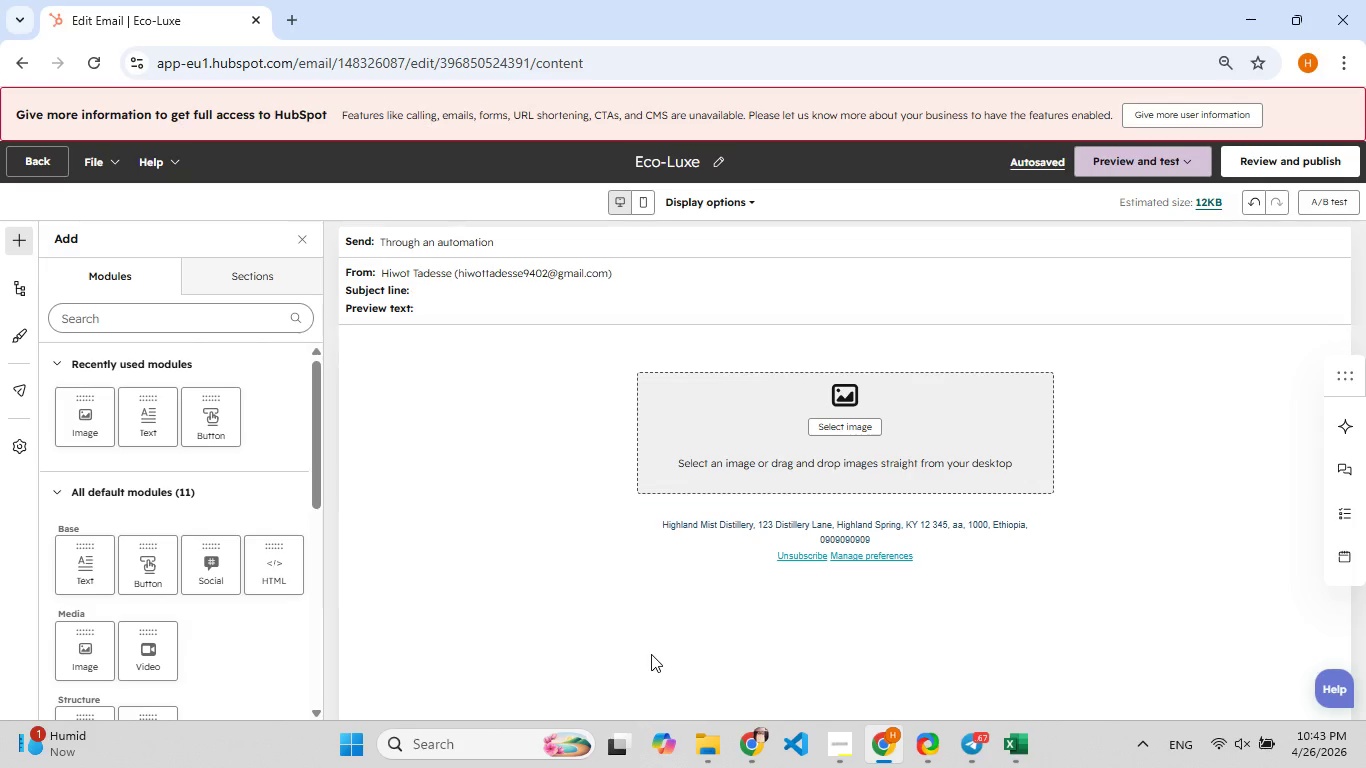 
wait(8.62)
 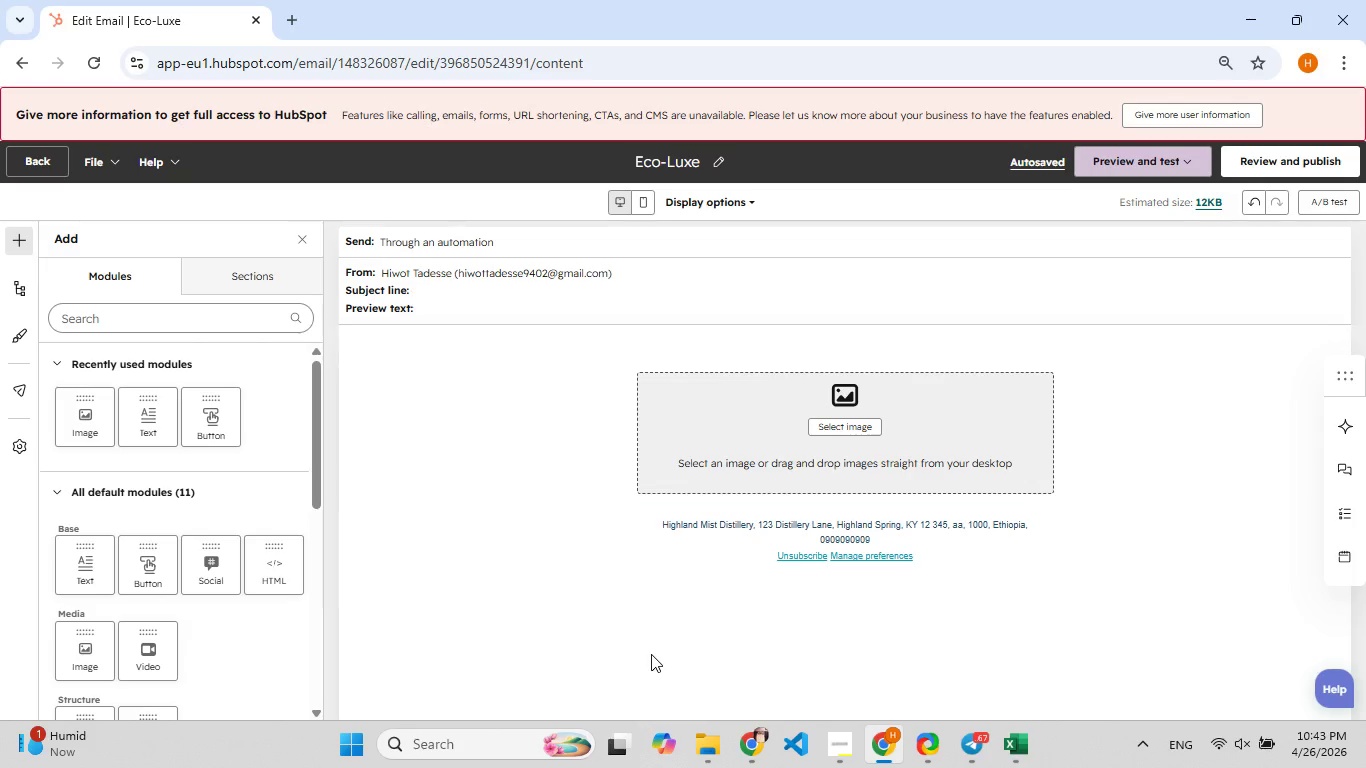 
left_click([703, 739])
 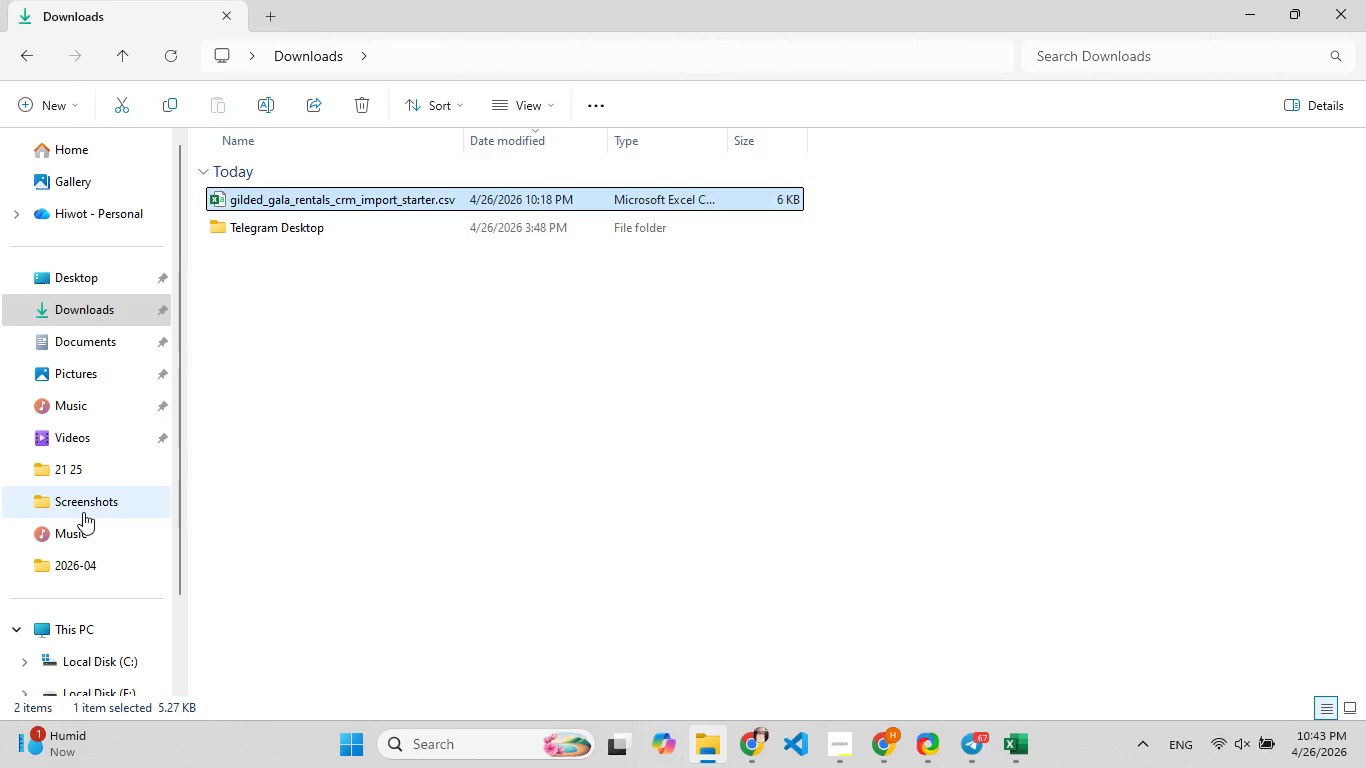 
wait(5.58)
 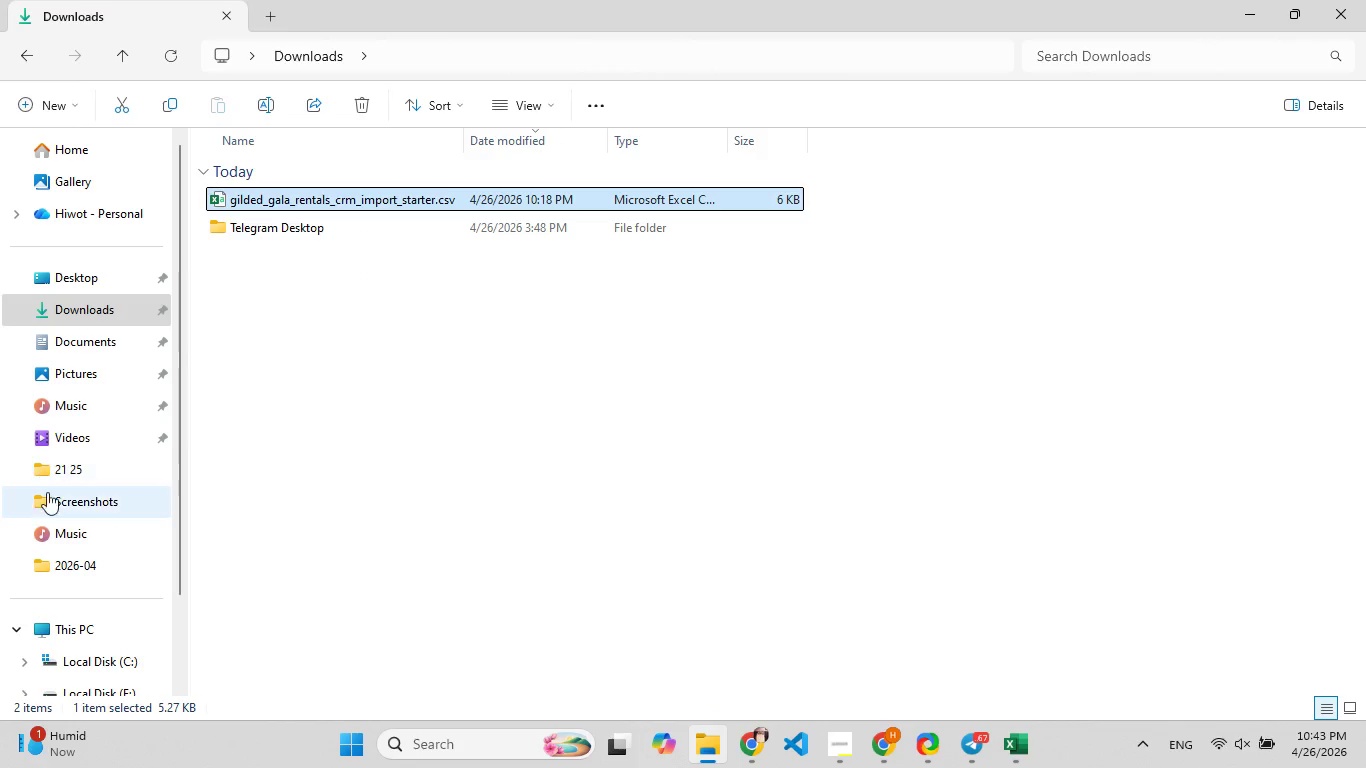 
left_click([83, 374])
 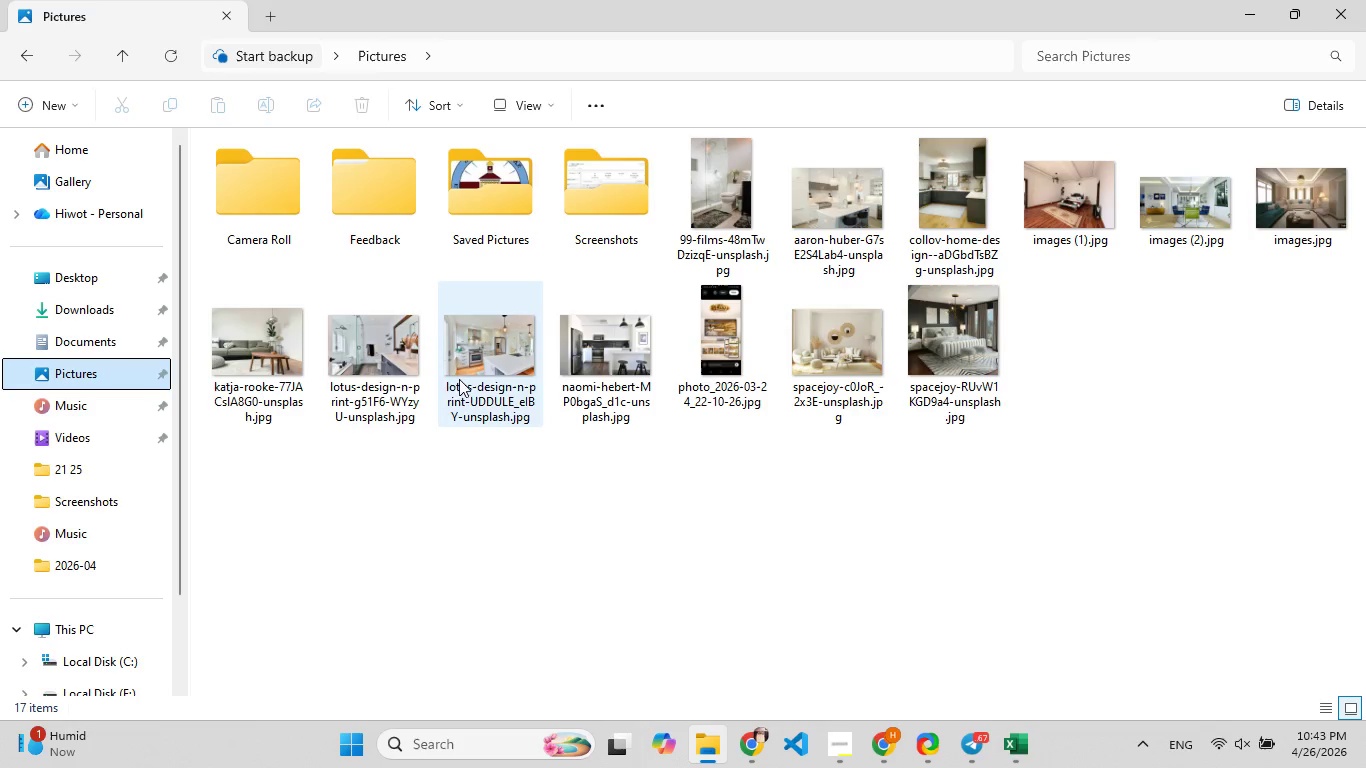 
left_click_drag(start_coordinate=[460, 372], to_coordinate=[837, 376])
 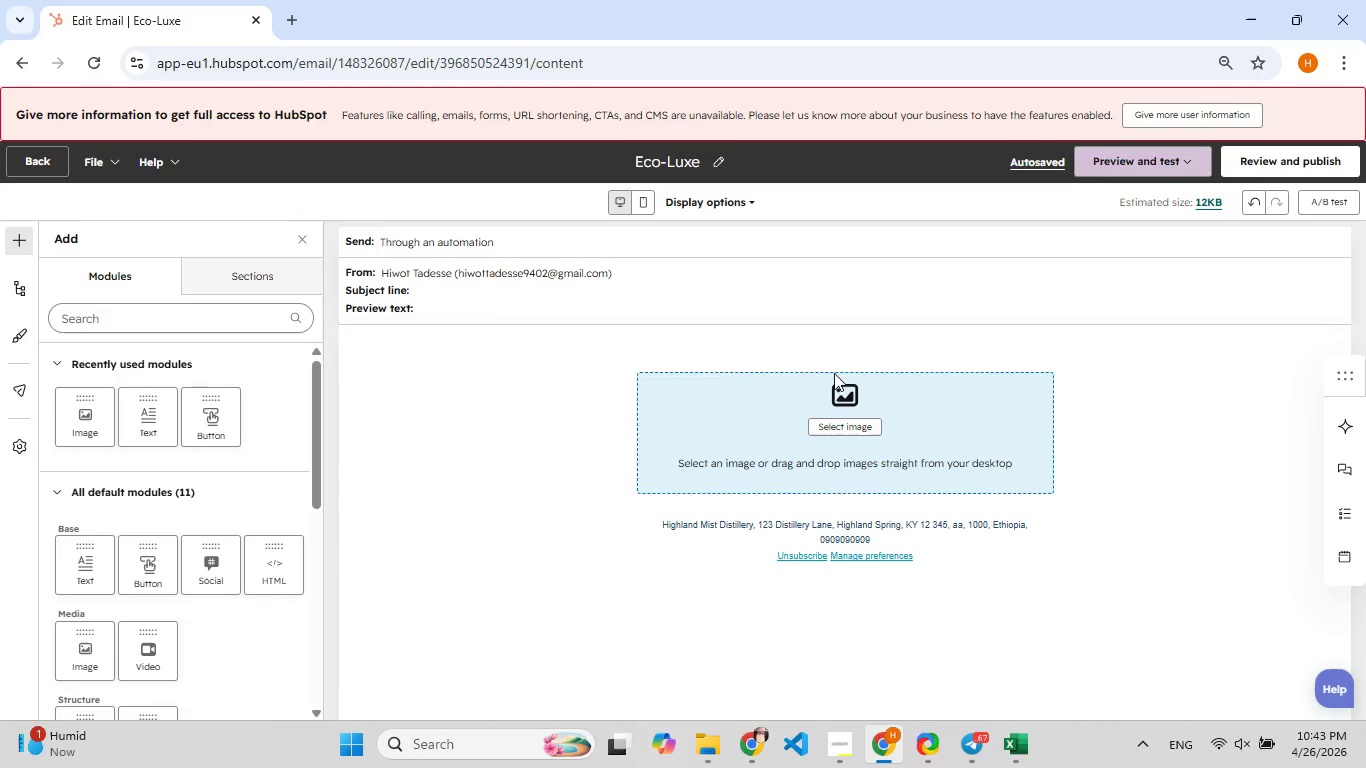 
mouse_move([813, 382])
 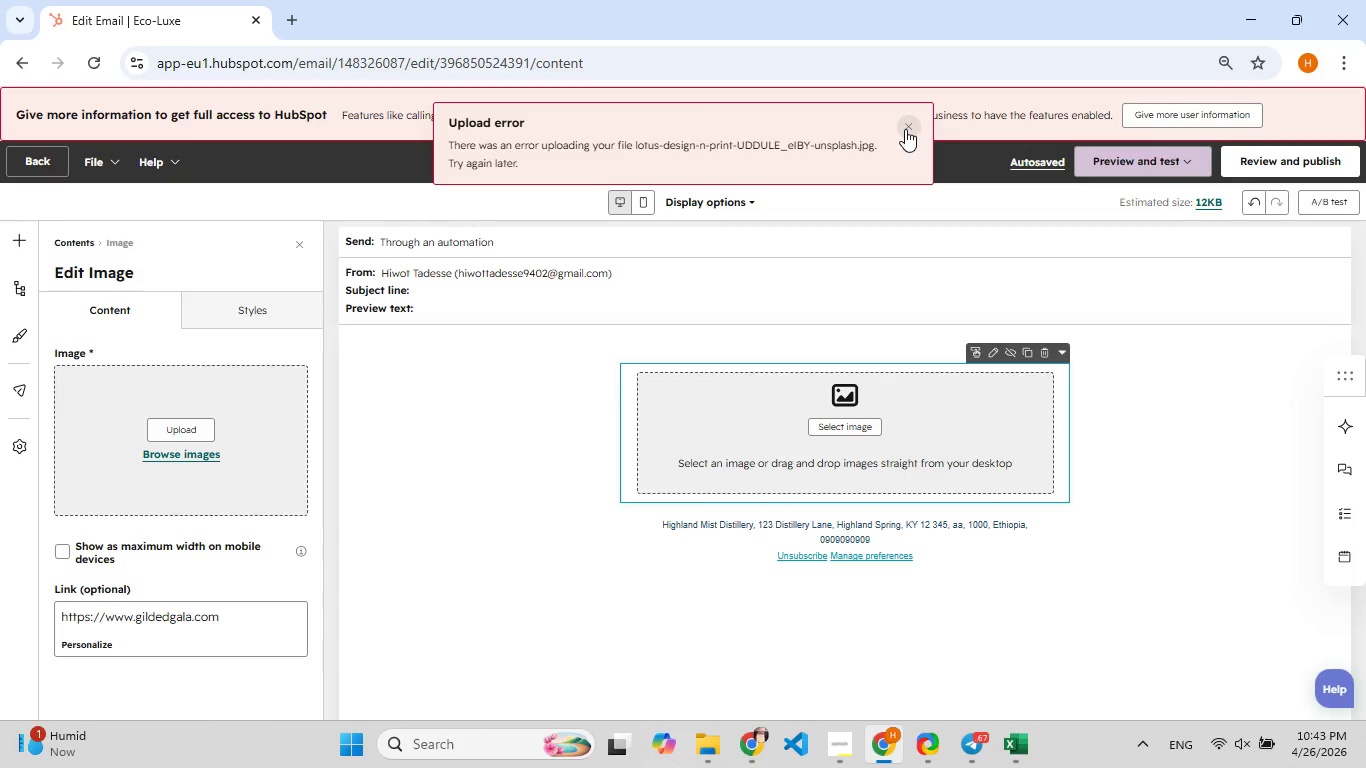 
wait(5.49)
 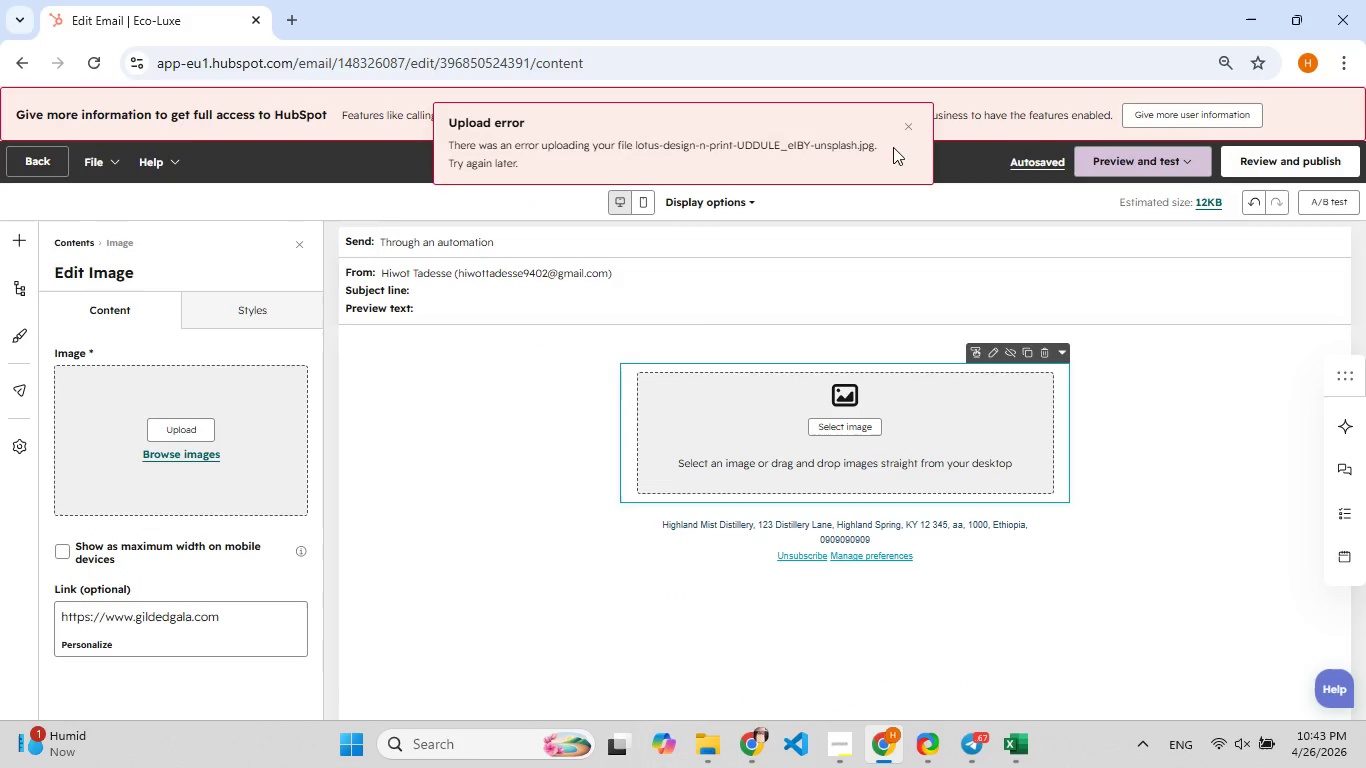 
left_click([905, 129])
 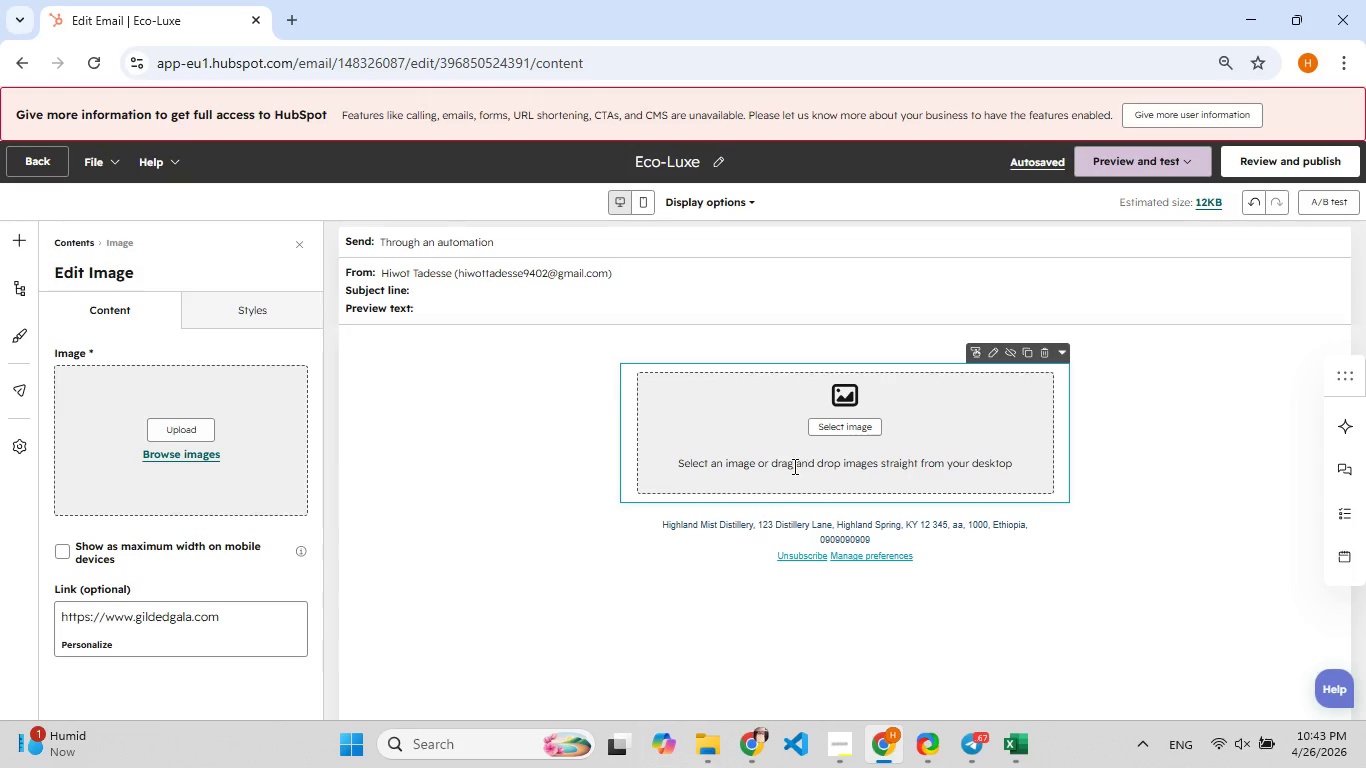 
scroll: coordinate [743, 558], scroll_direction: down, amount: 1.0
 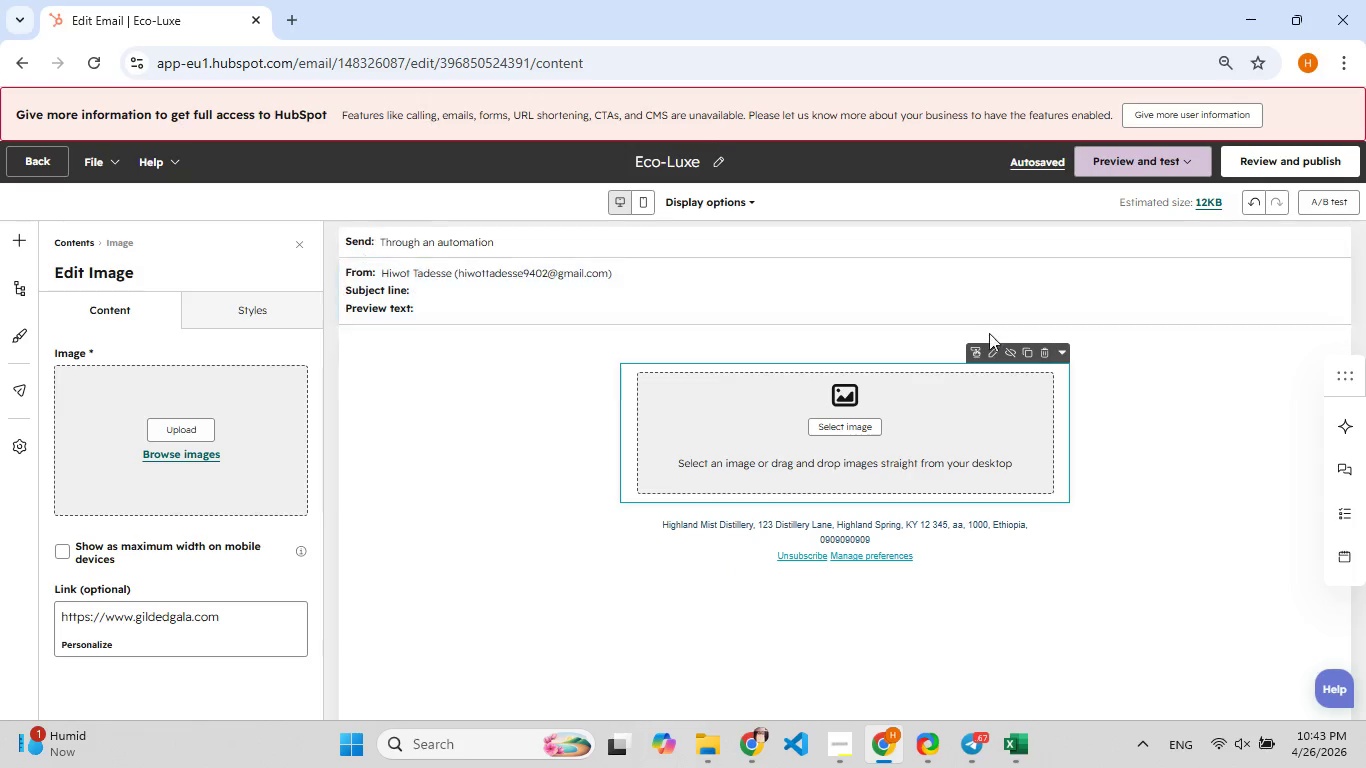 
left_click([1009, 350])
 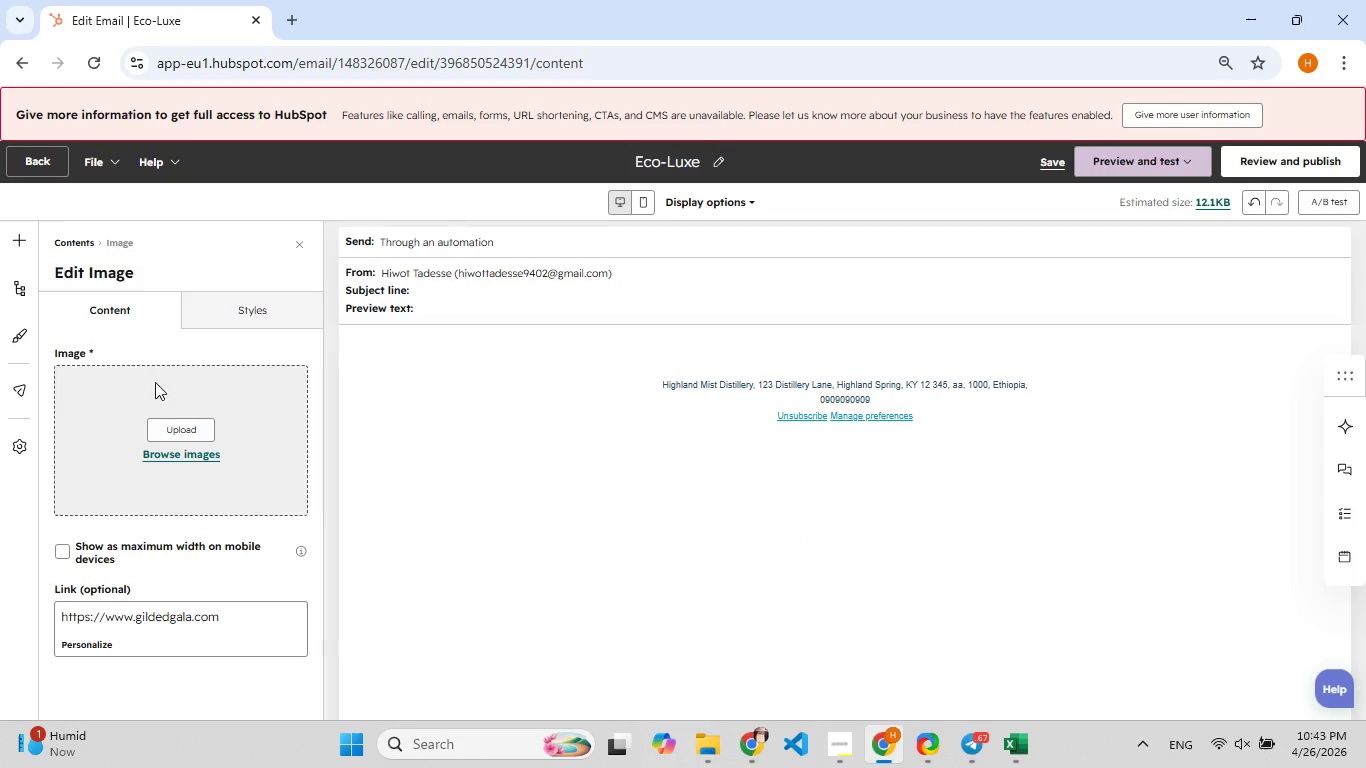 
left_click([221, 325])
 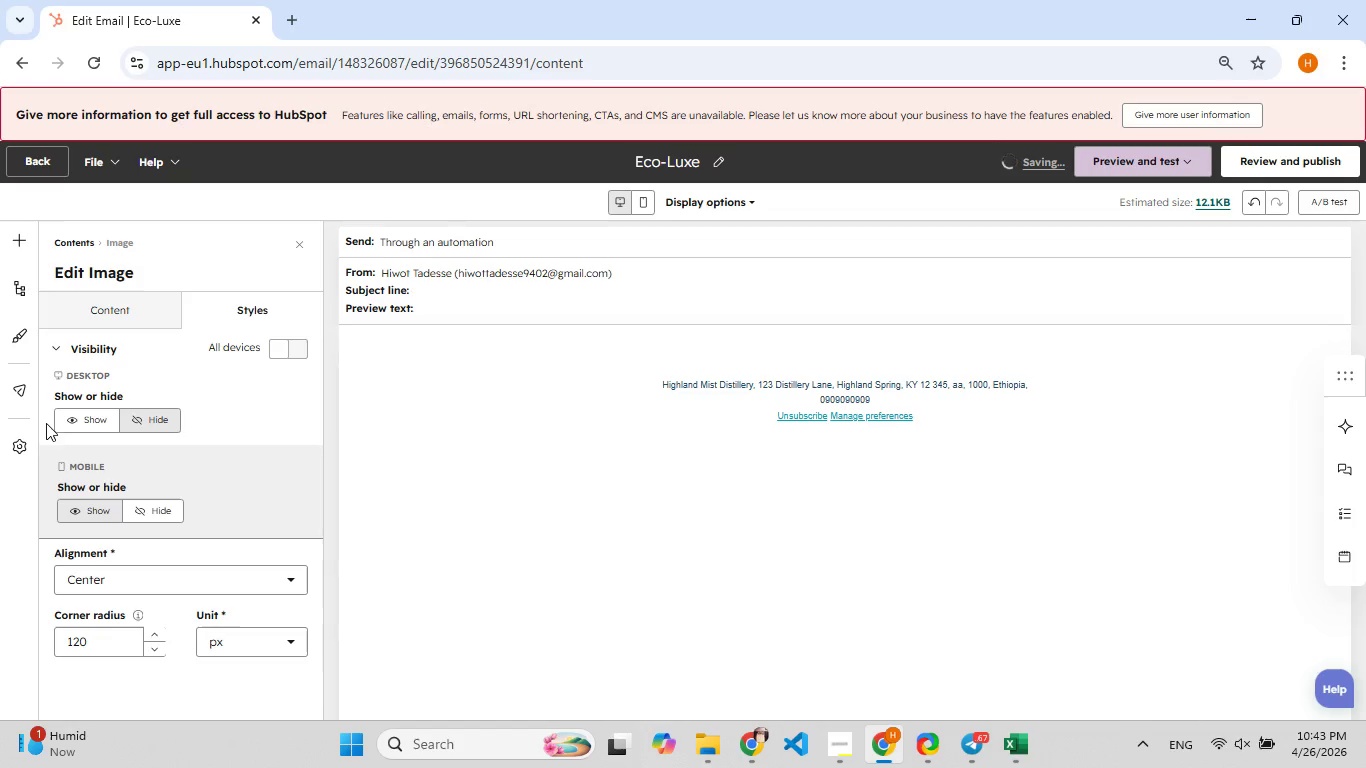 
left_click([81, 423])
 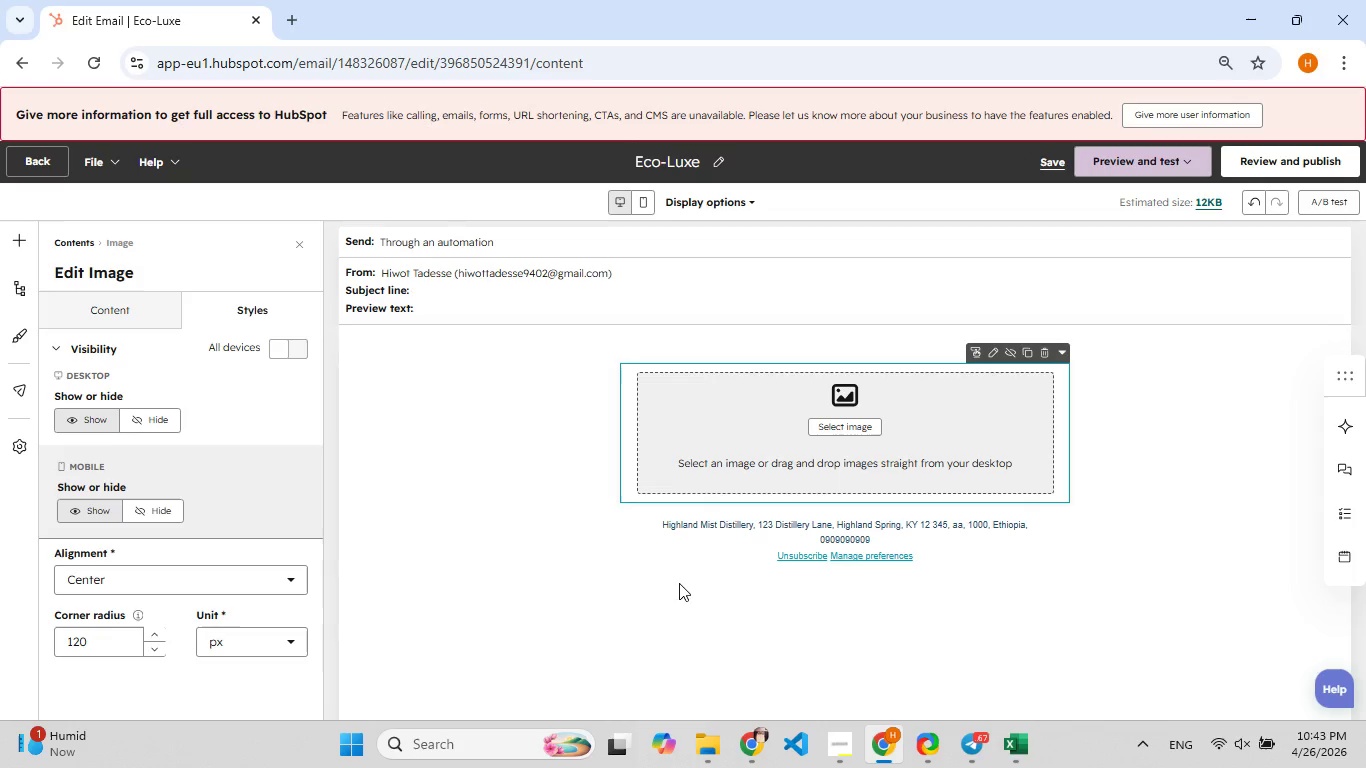 
left_click([610, 605])
 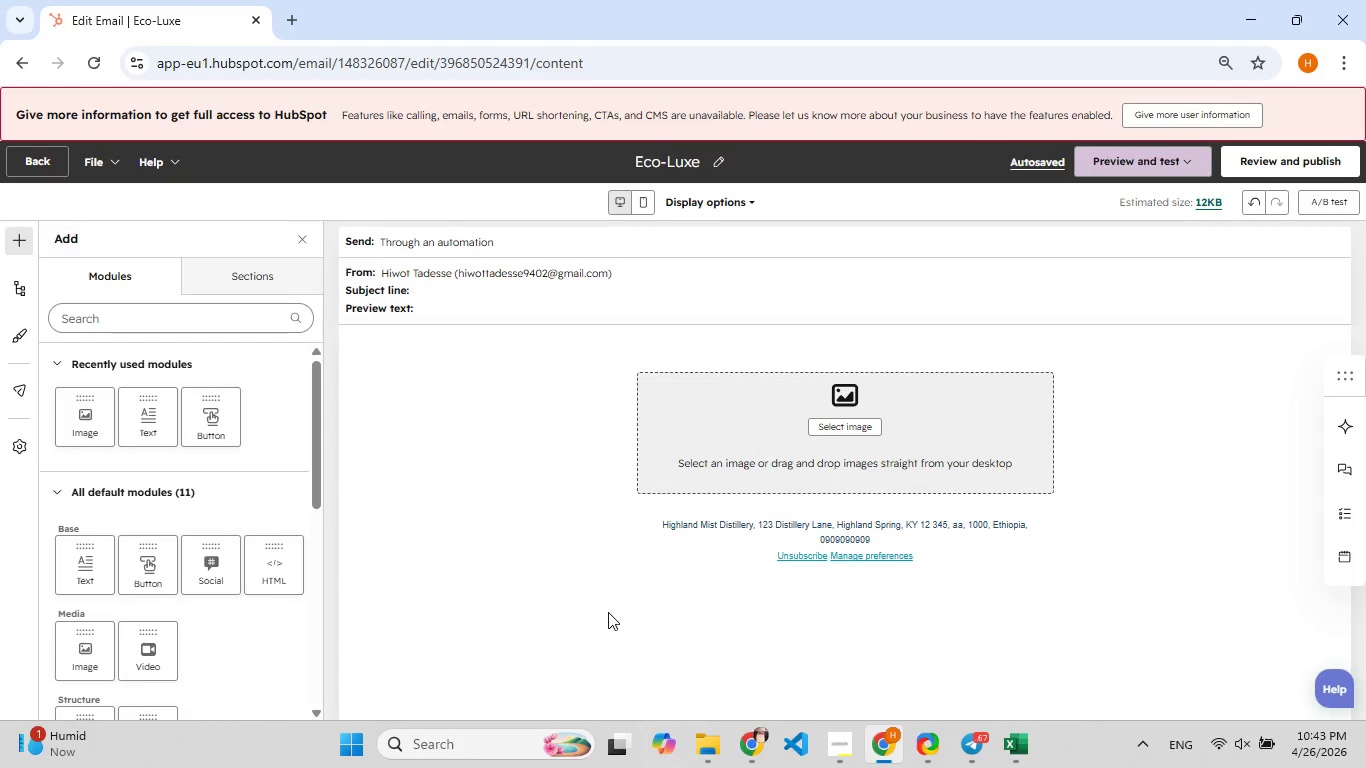 
wait(7.91)
 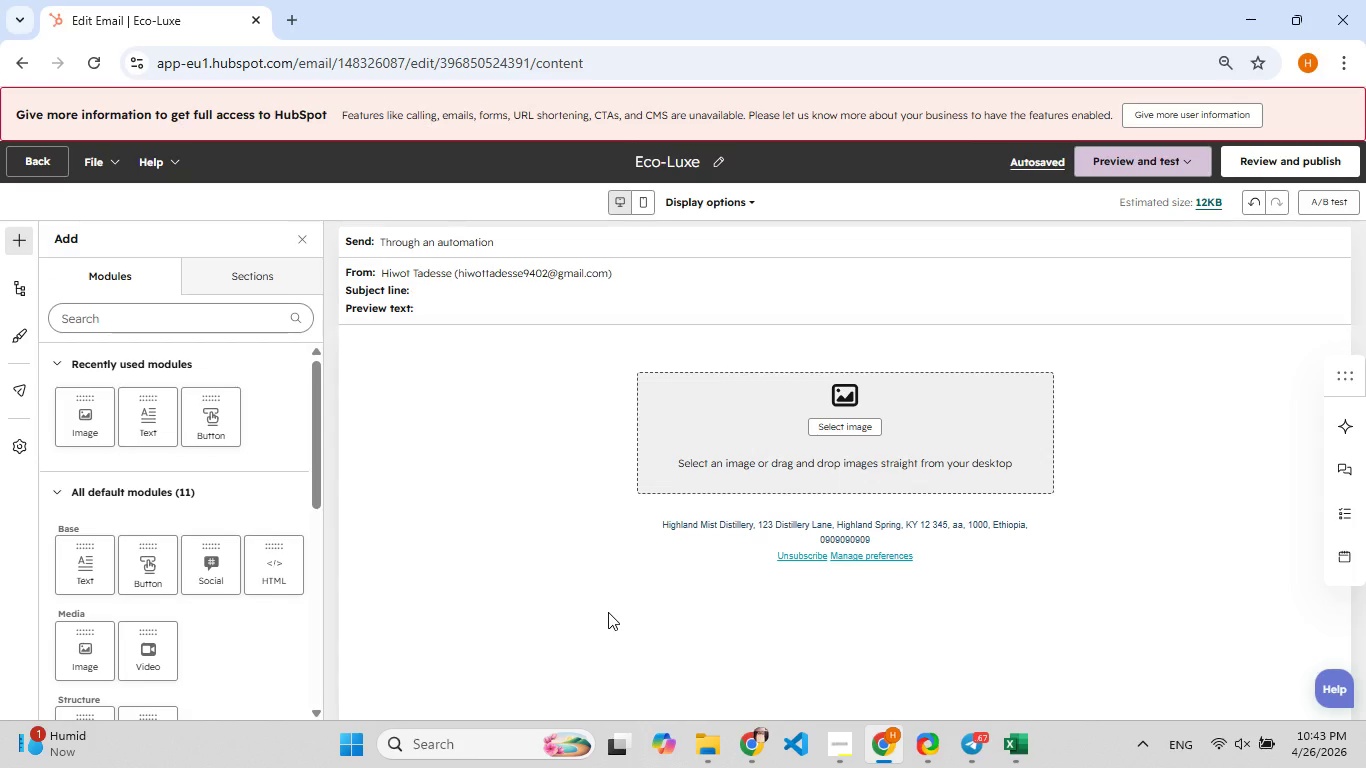 
left_click([696, 428])
 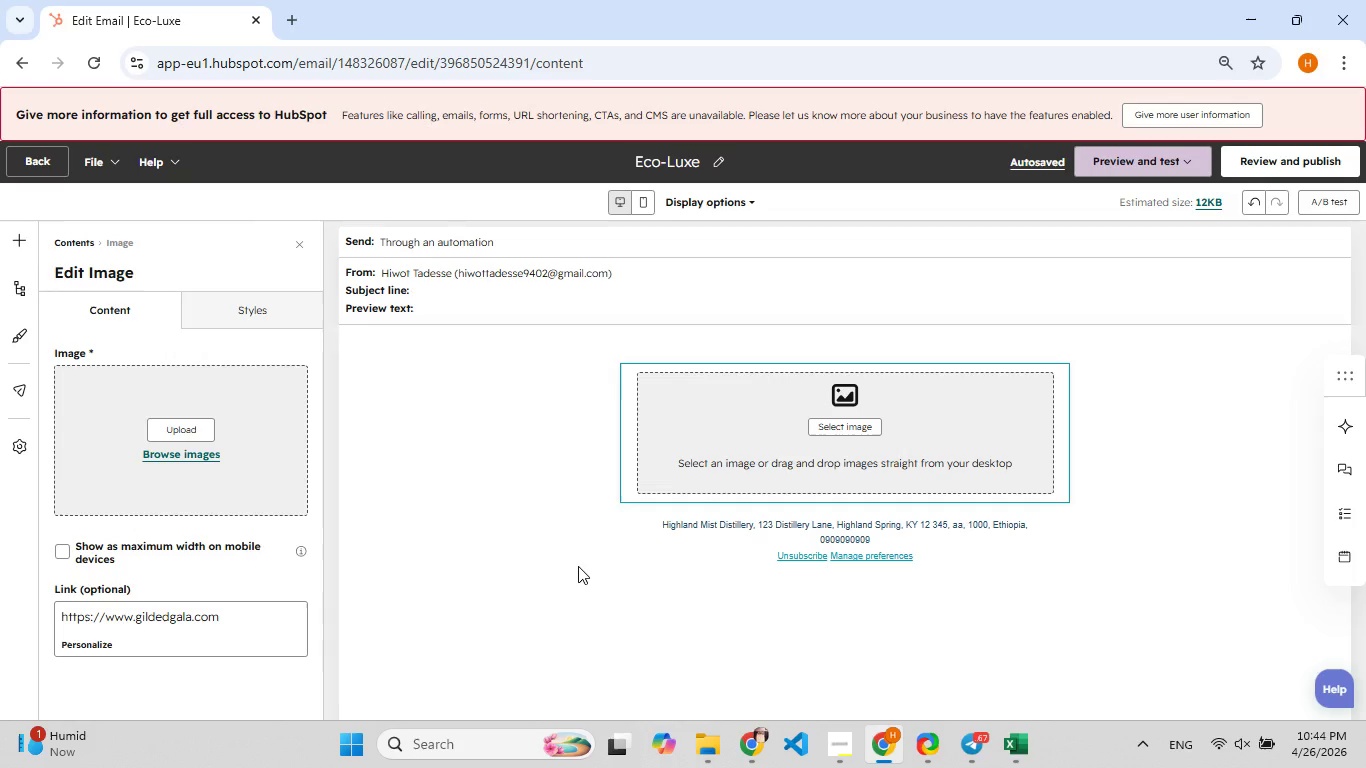 
wait(17.28)
 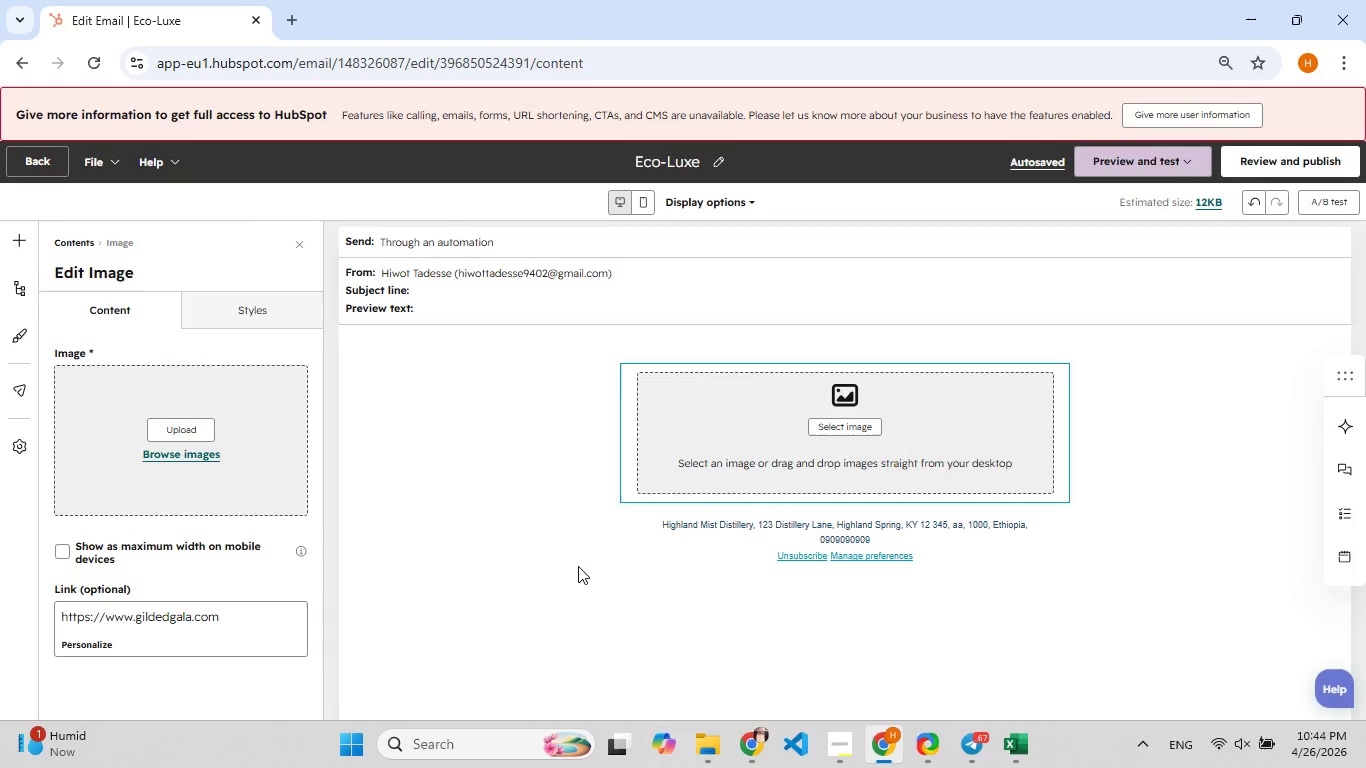 
left_click([840, 735])